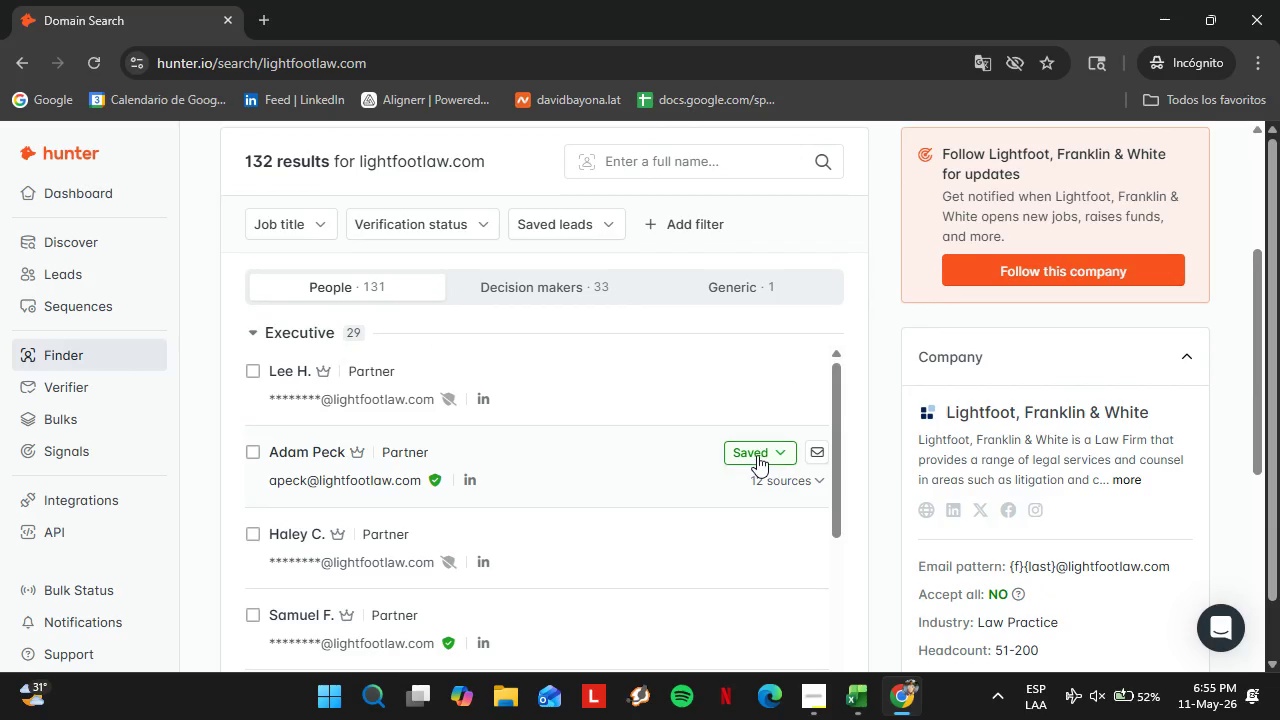 
left_click([757, 455])
 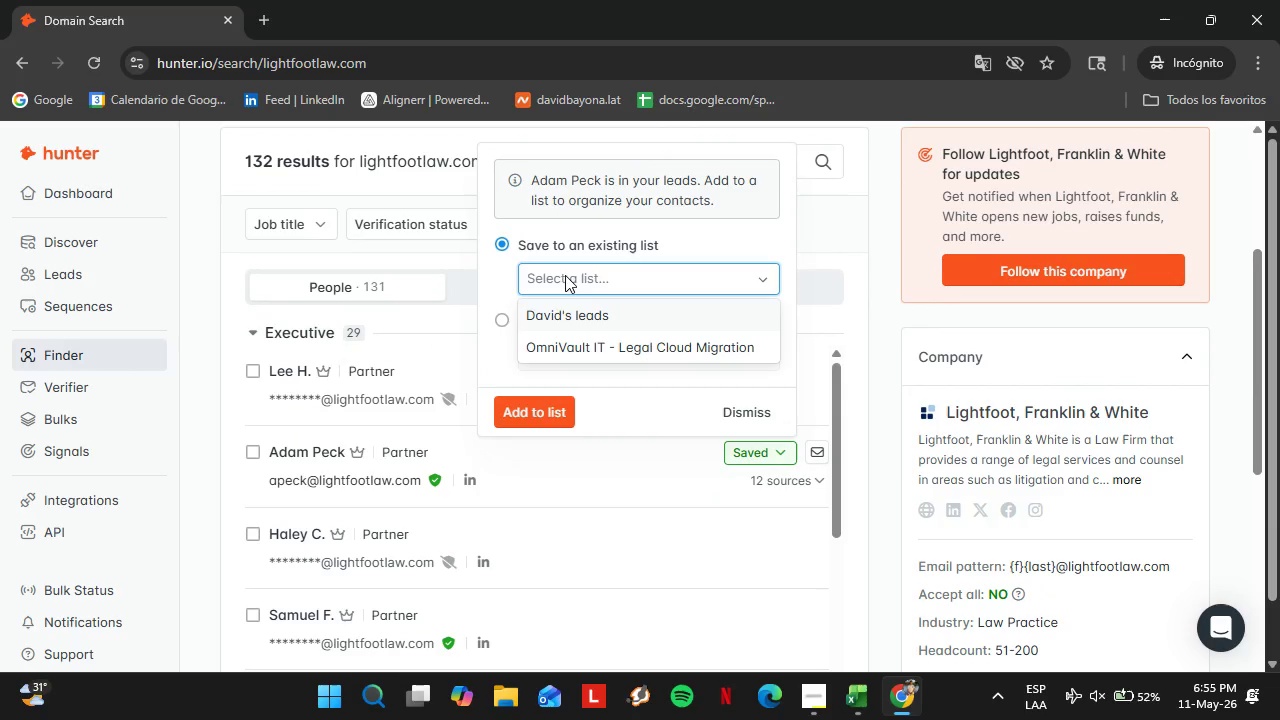 
left_click([566, 275])
 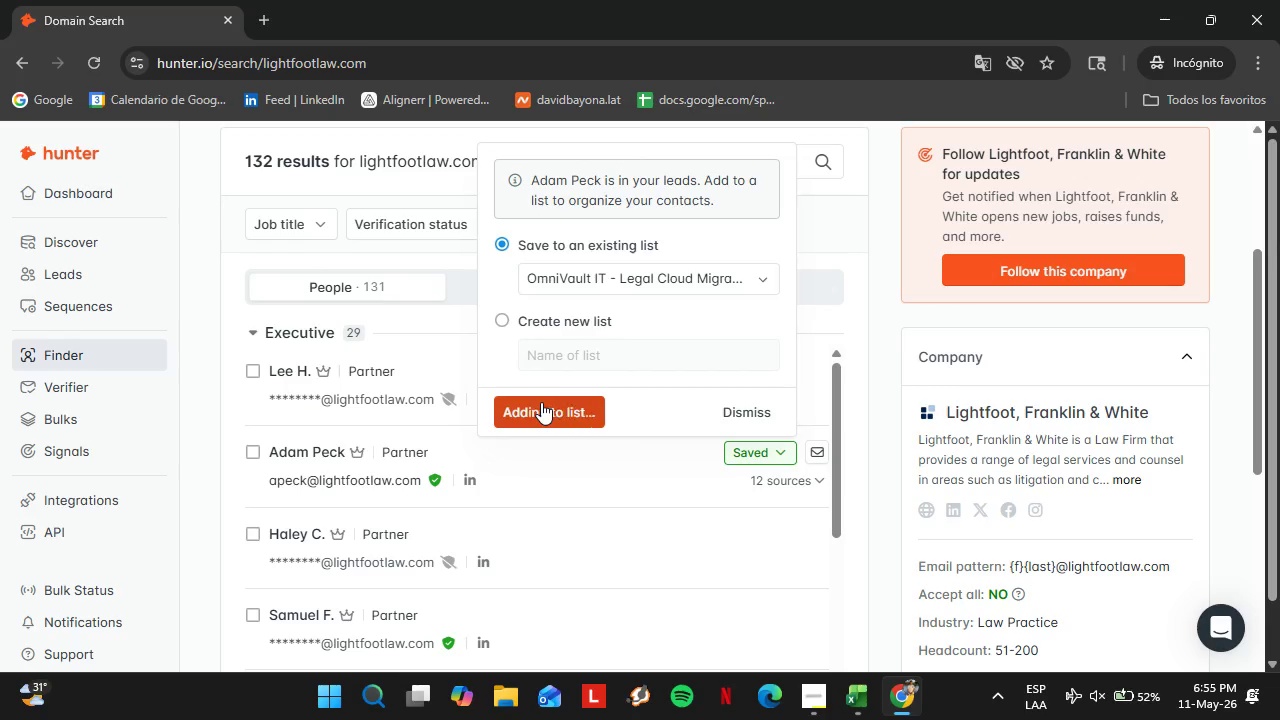 
double_click([541, 402])
 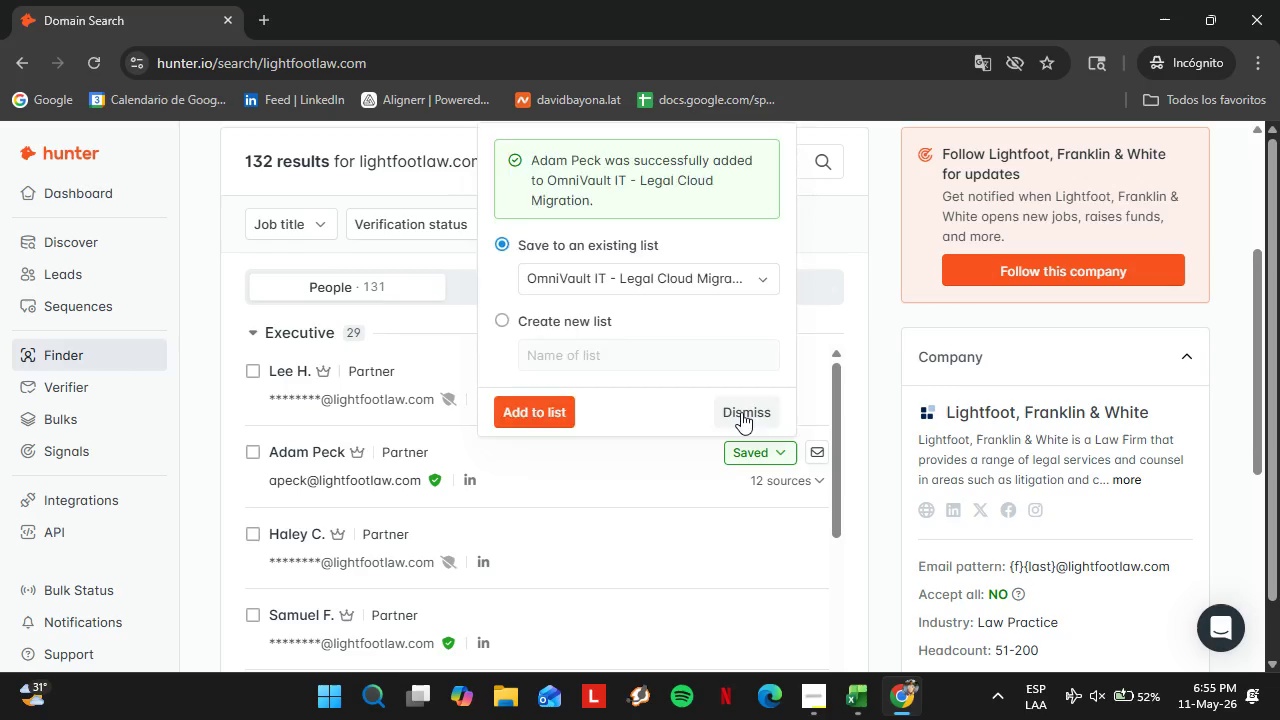 
left_click([741, 412])
 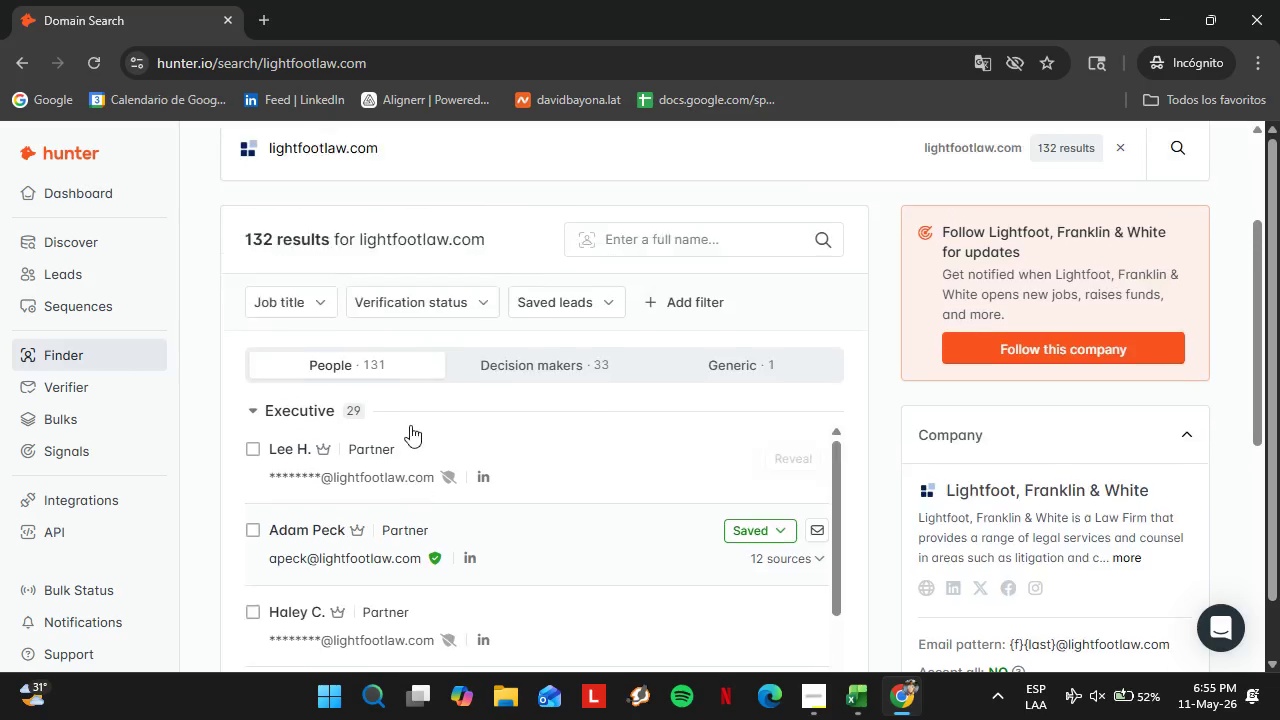 
double_click([312, 189])
 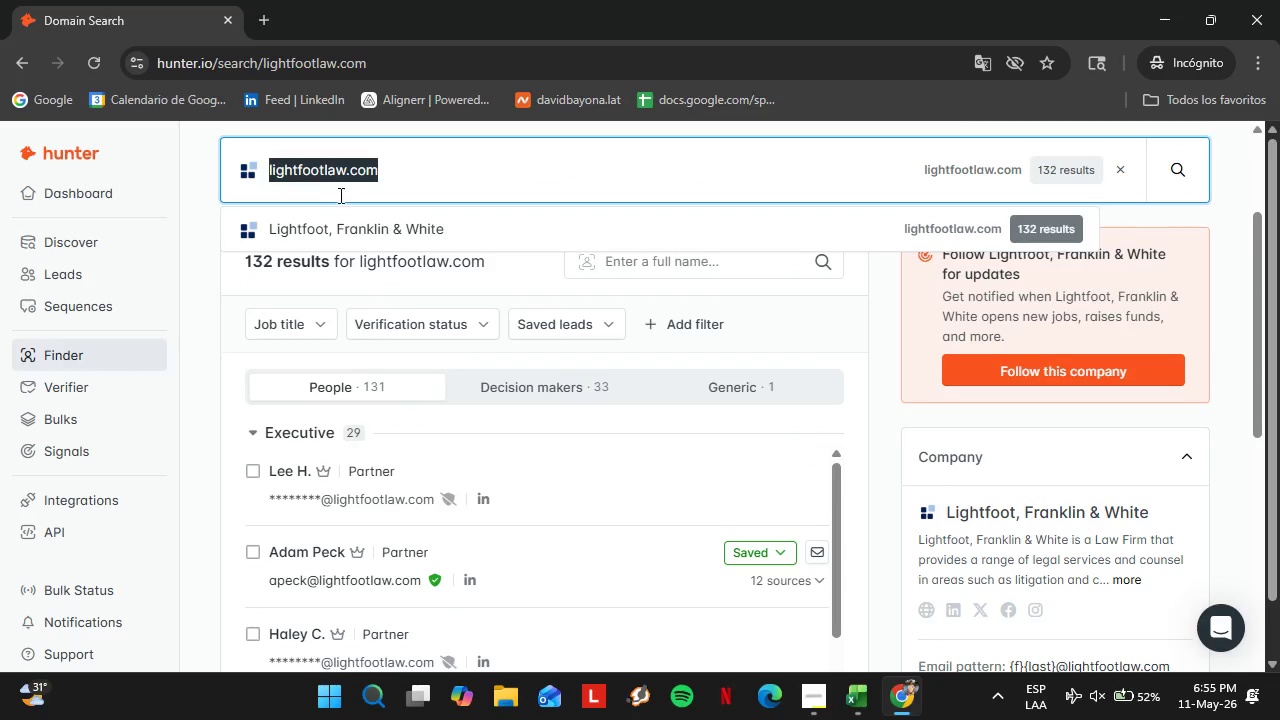 
triple_click([312, 189])
 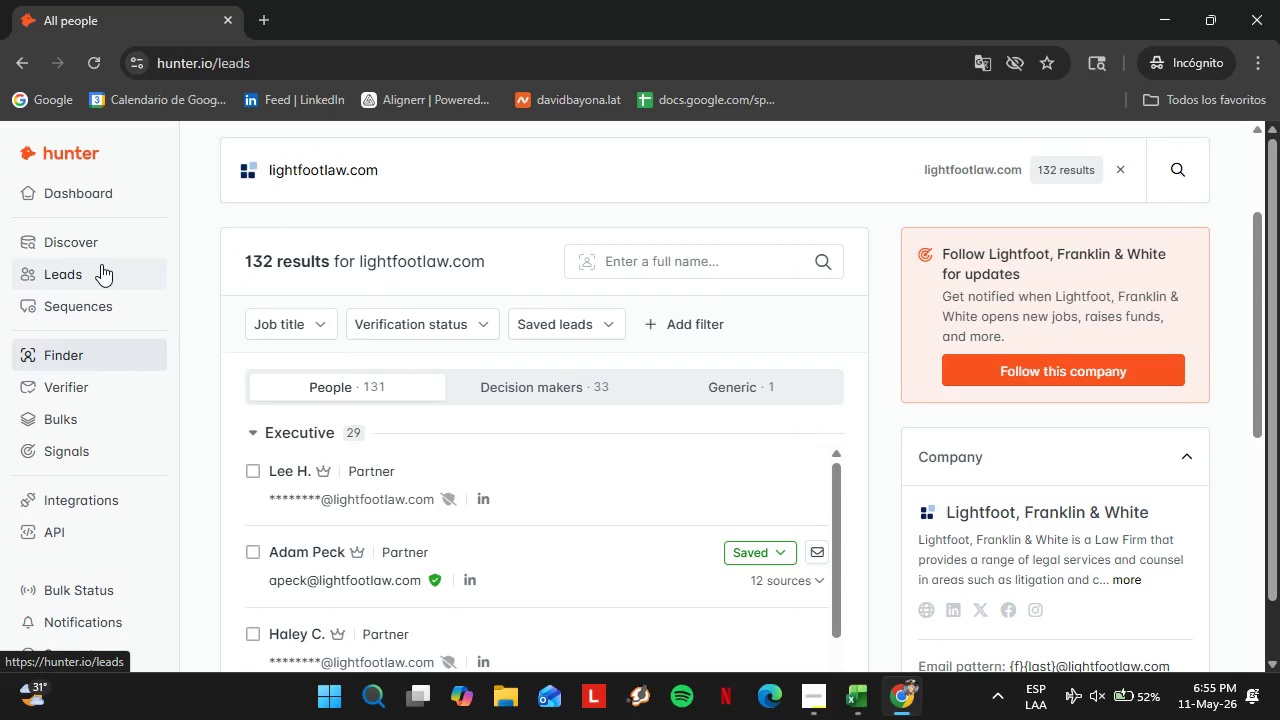 
scroll: coordinate [431, 435], scroll_direction: up, amount: 1.0
 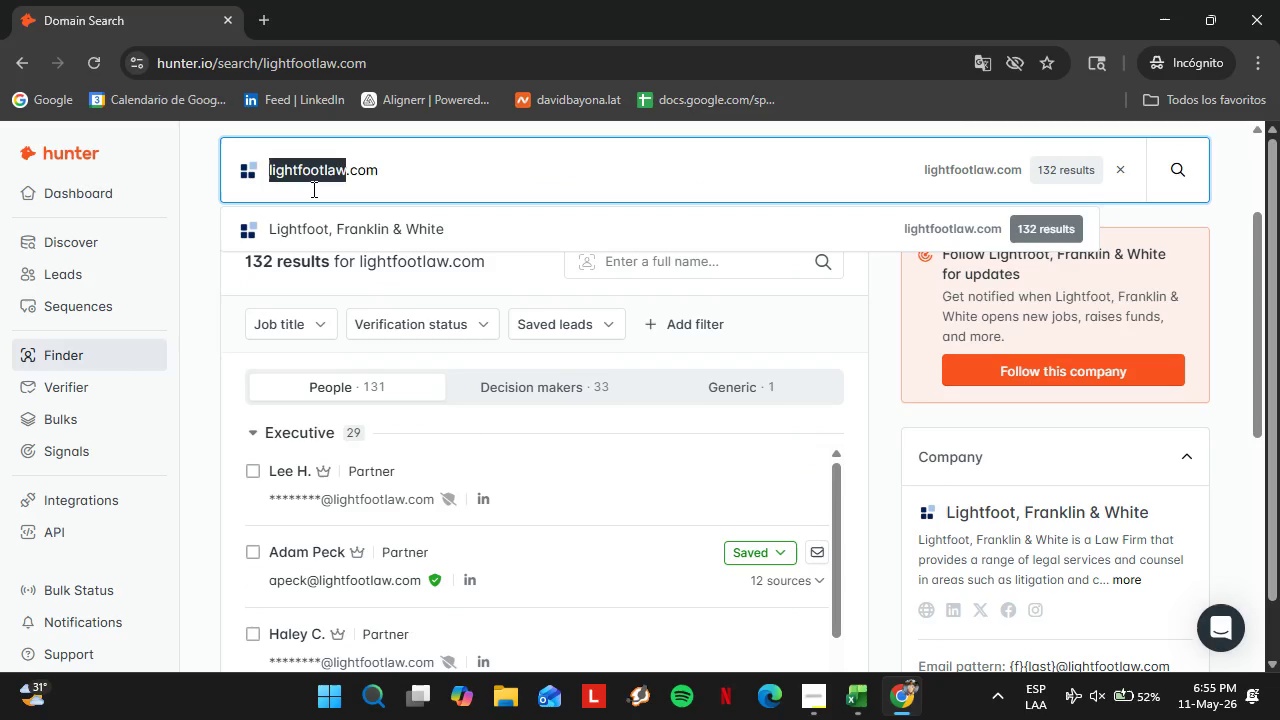 
wait(8.88)
 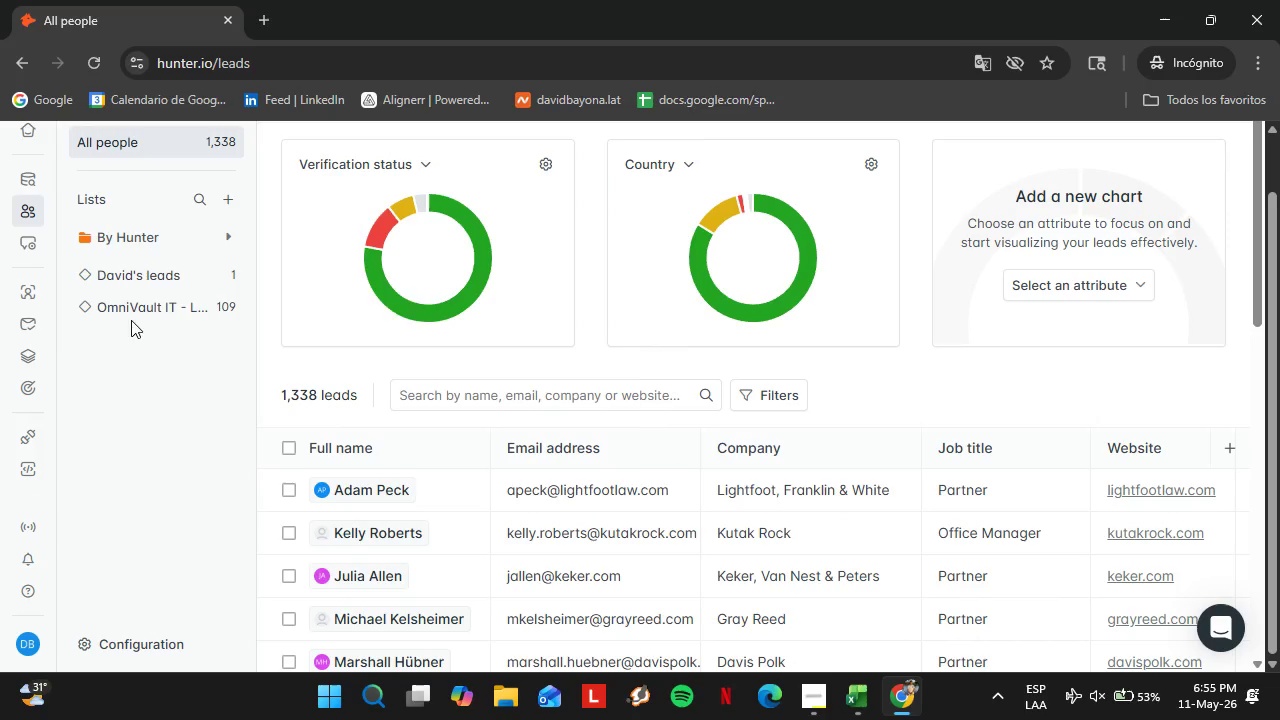 
left_click([151, 310])
 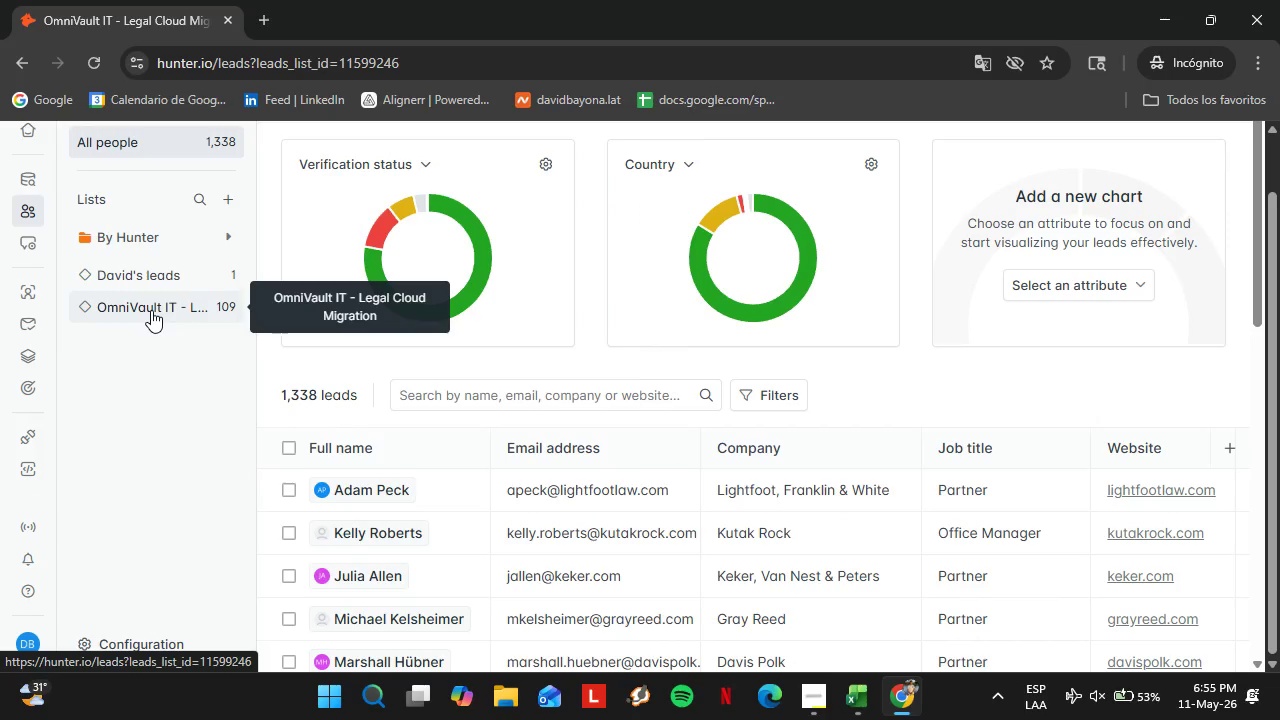 
scroll: coordinate [214, 398], scroll_direction: down, amount: 3.0
 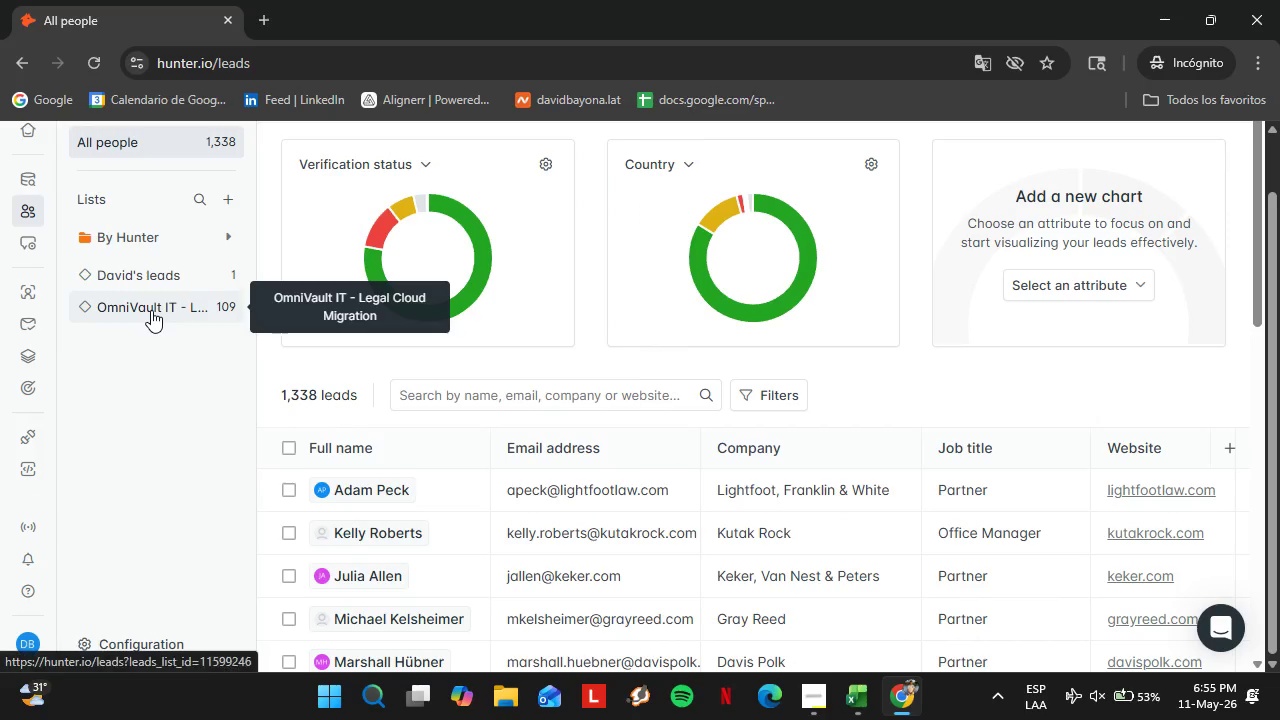 
mouse_move([152, 310])
 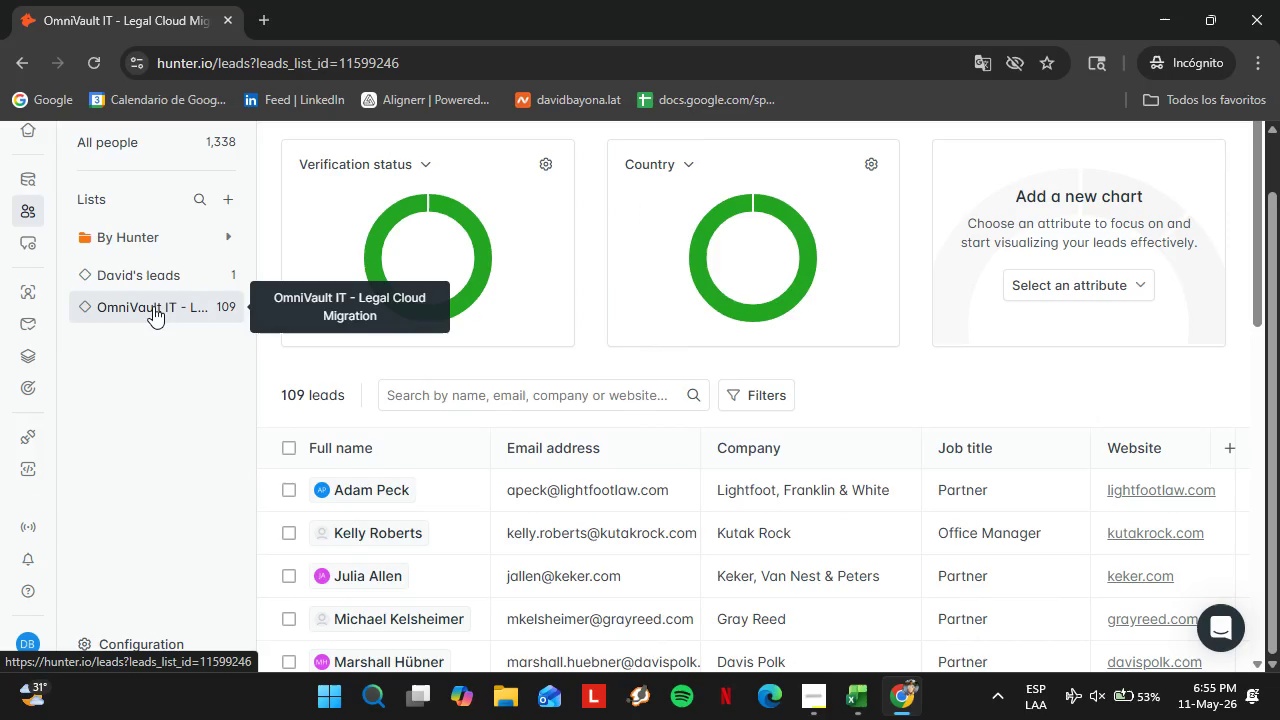 
wait(20.75)
 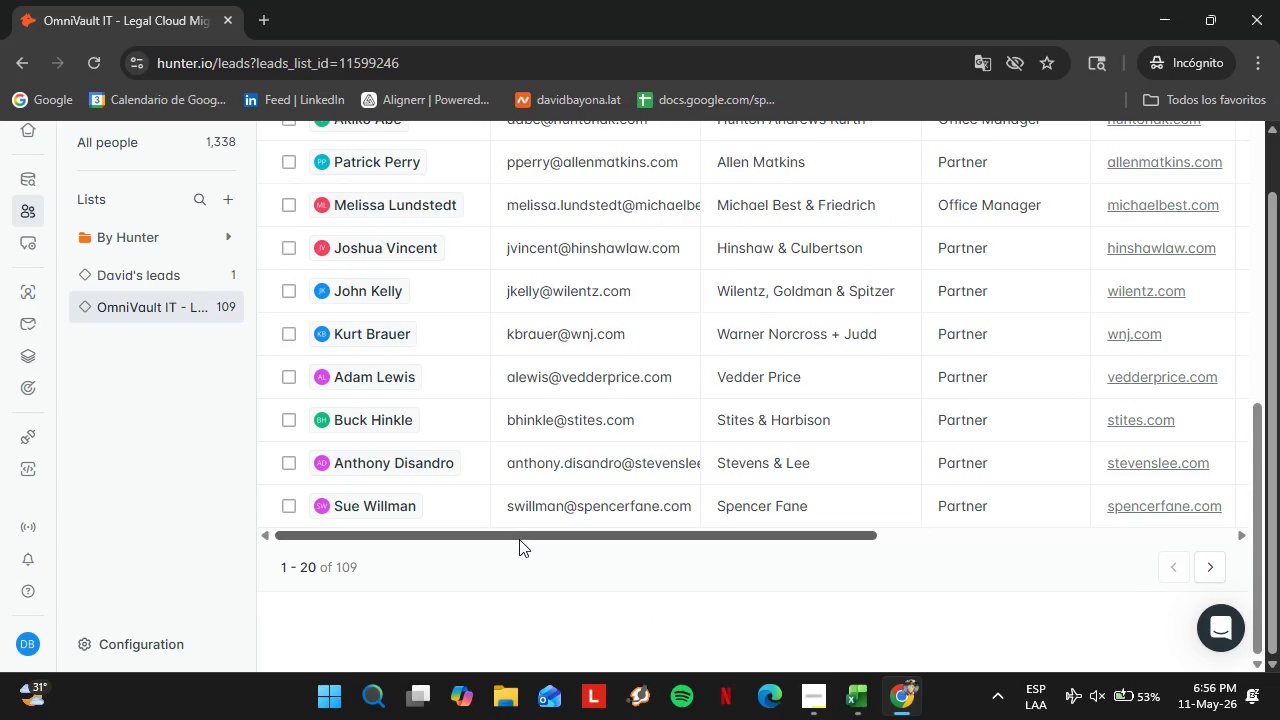 
left_click_drag(start_coordinate=[519, 539], to_coordinate=[869, 516])
 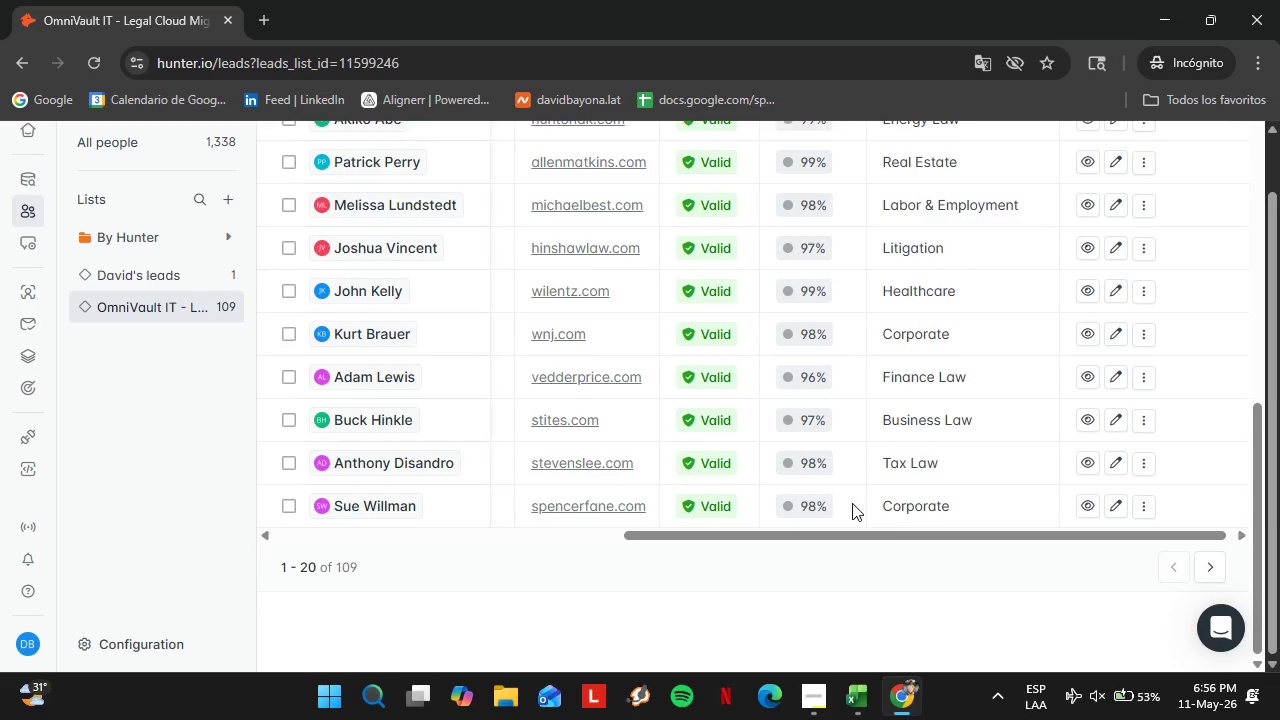 
scroll: coordinate [635, 484], scroll_direction: down, amount: 14.0
 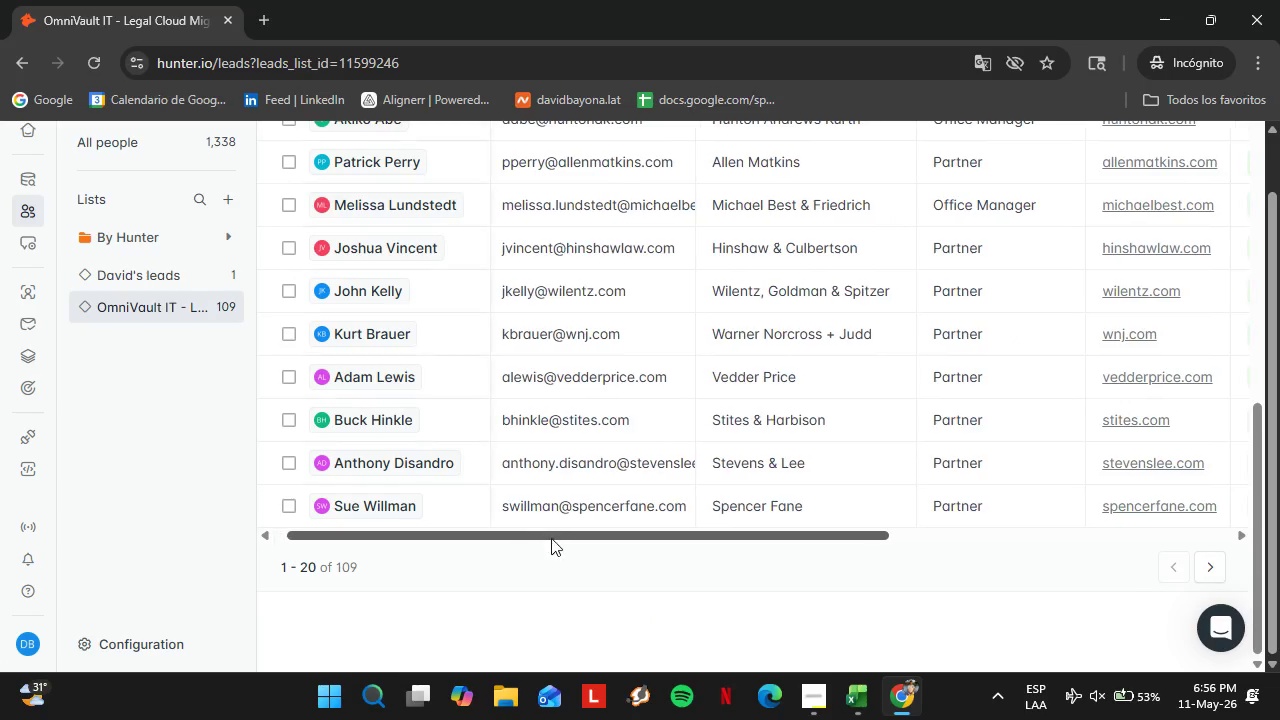 
wait(5.42)
 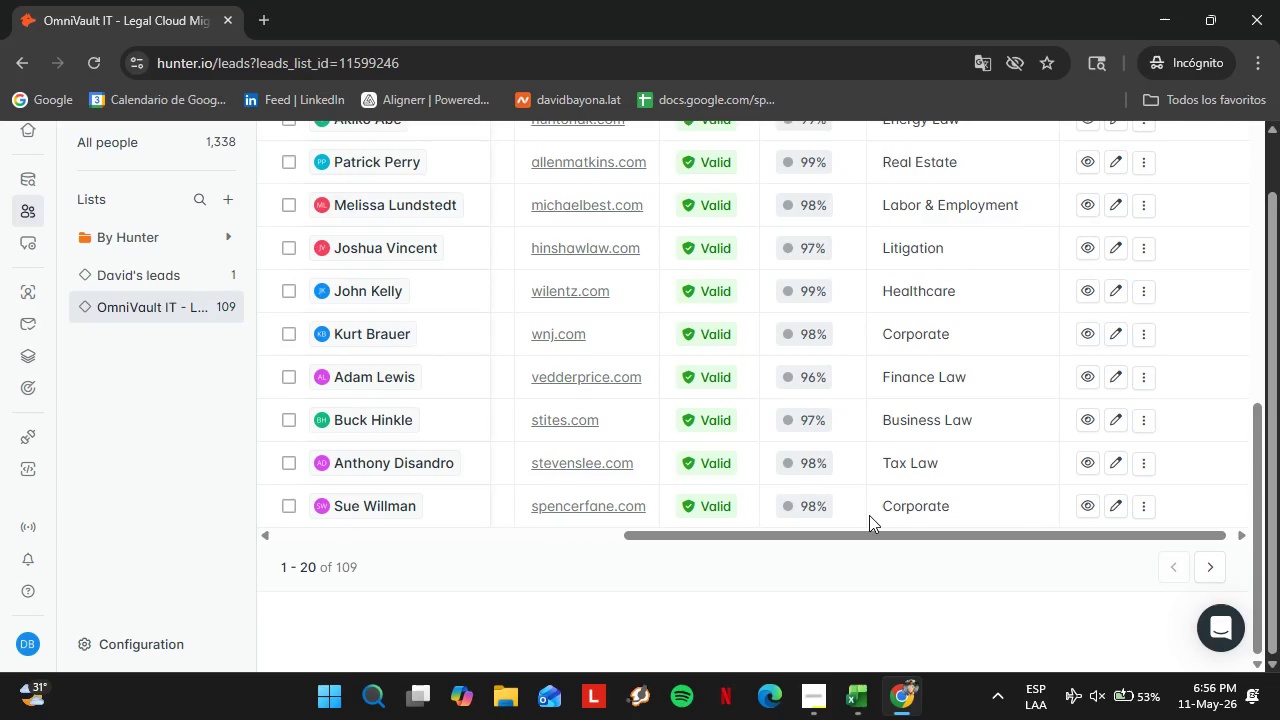 
scroll: coordinate [894, 400], scroll_direction: up, amount: 6.0
 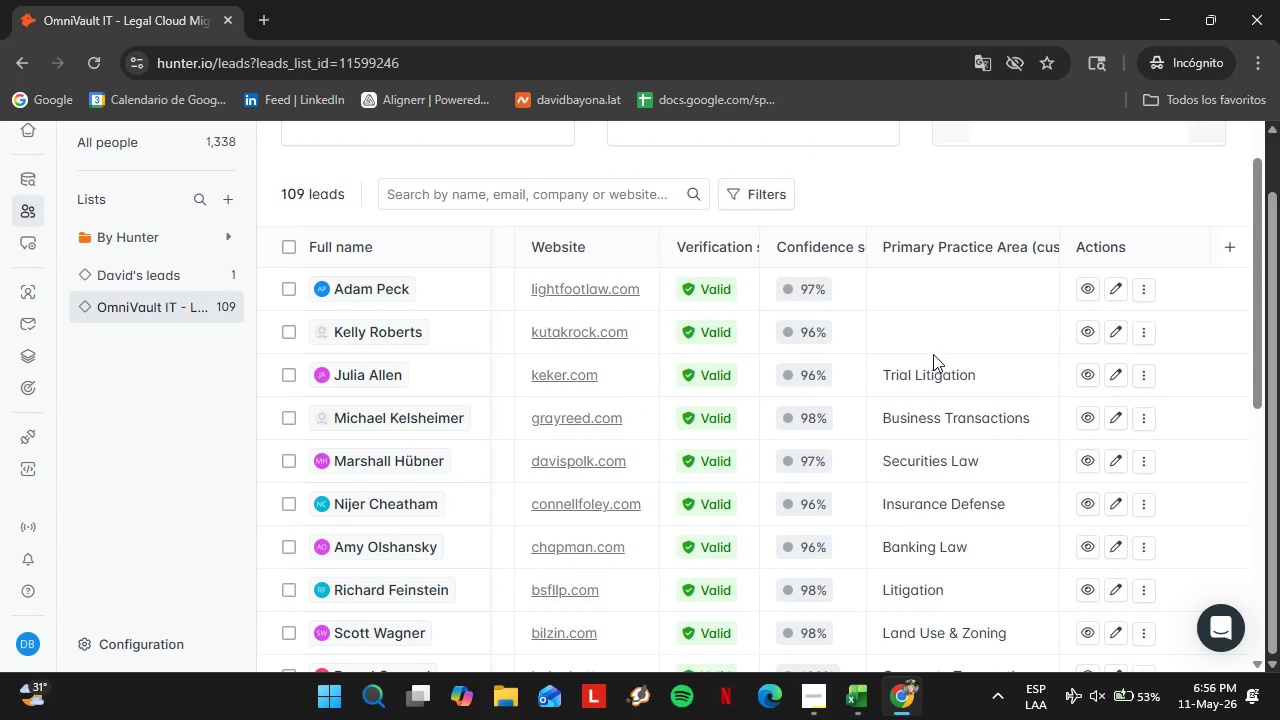 
double_click([924, 325])
 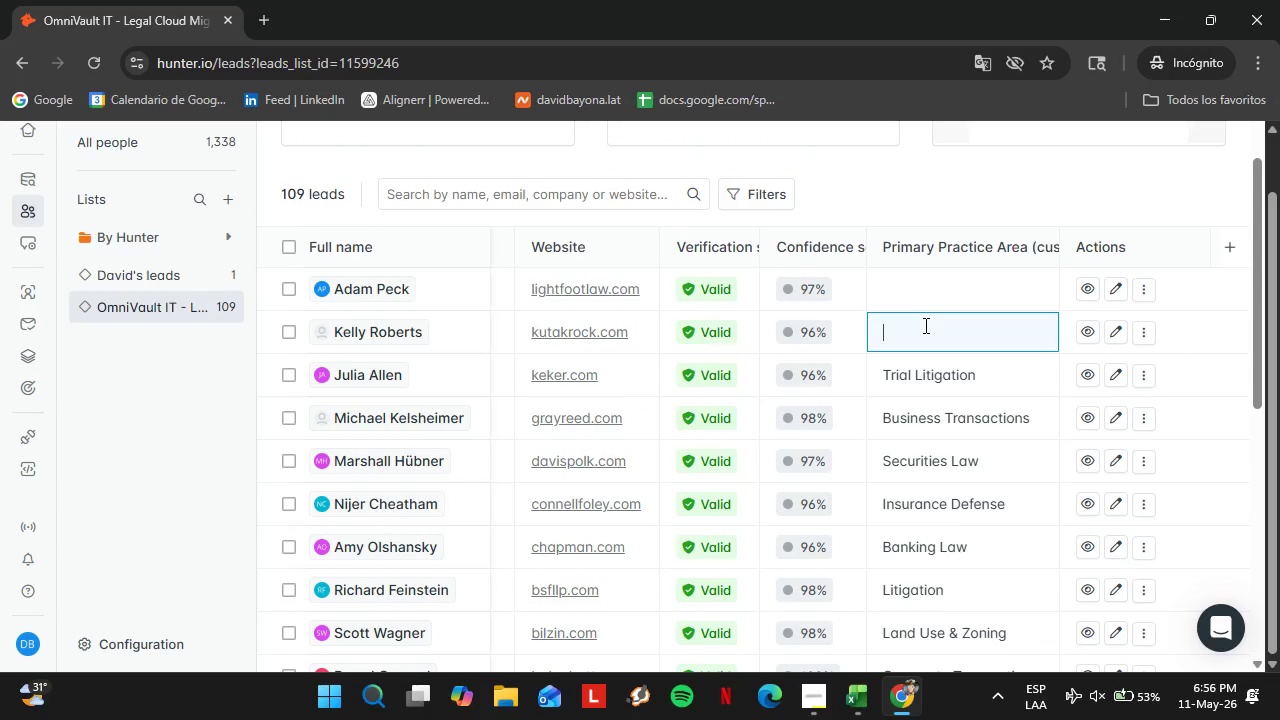 
triple_click([924, 325])
 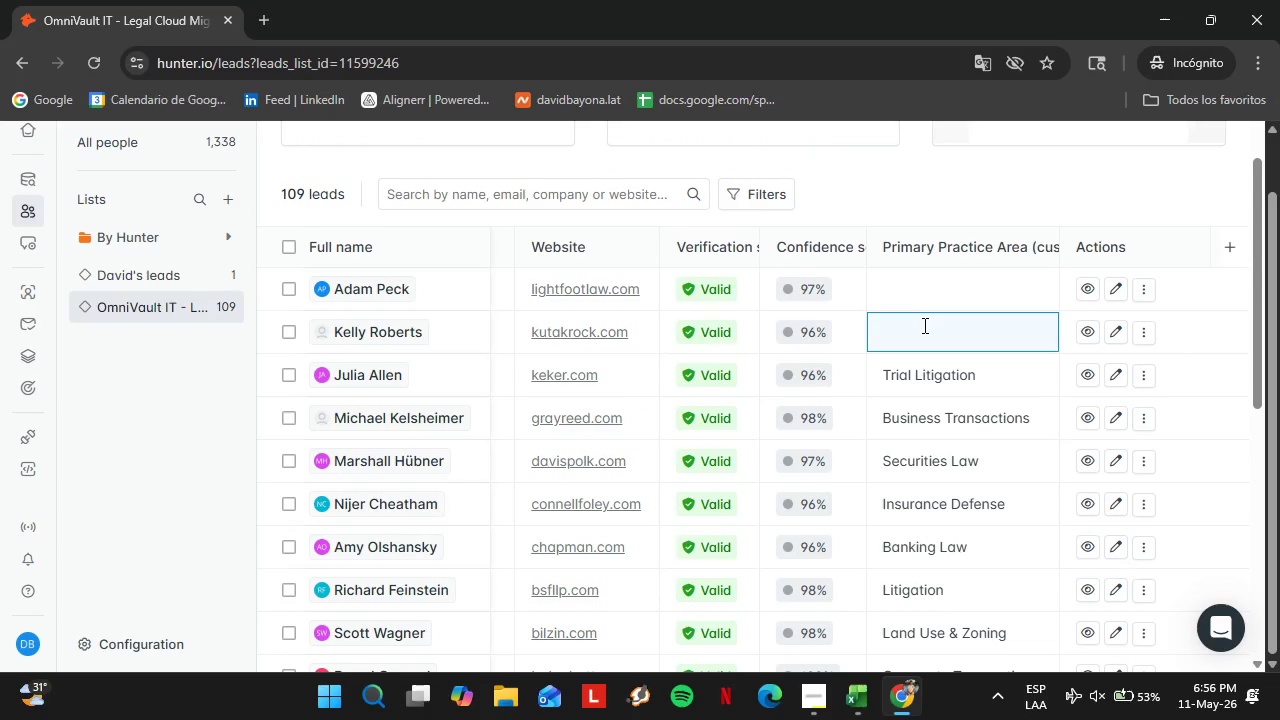 
type(Pubk)
key(Backspace)
type(lic Finace)
key(Backspace)
key(Backspace)
type(nce)
 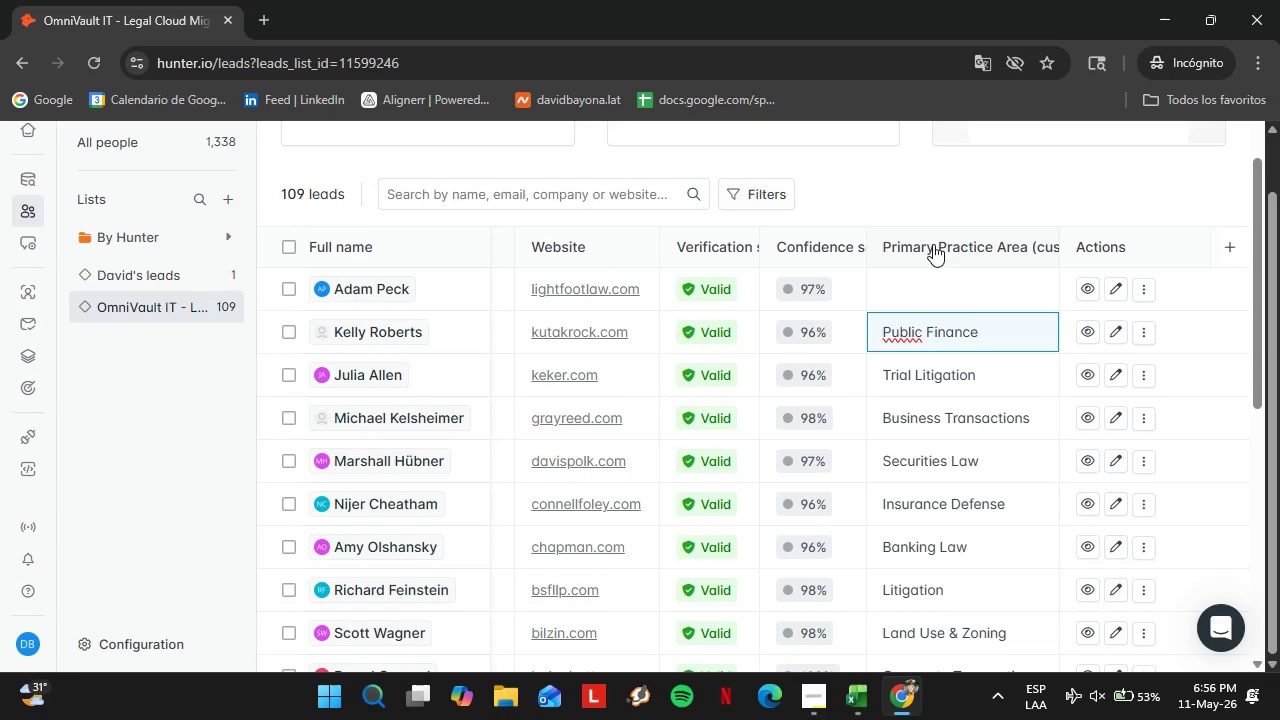 
double_click([918, 285])
 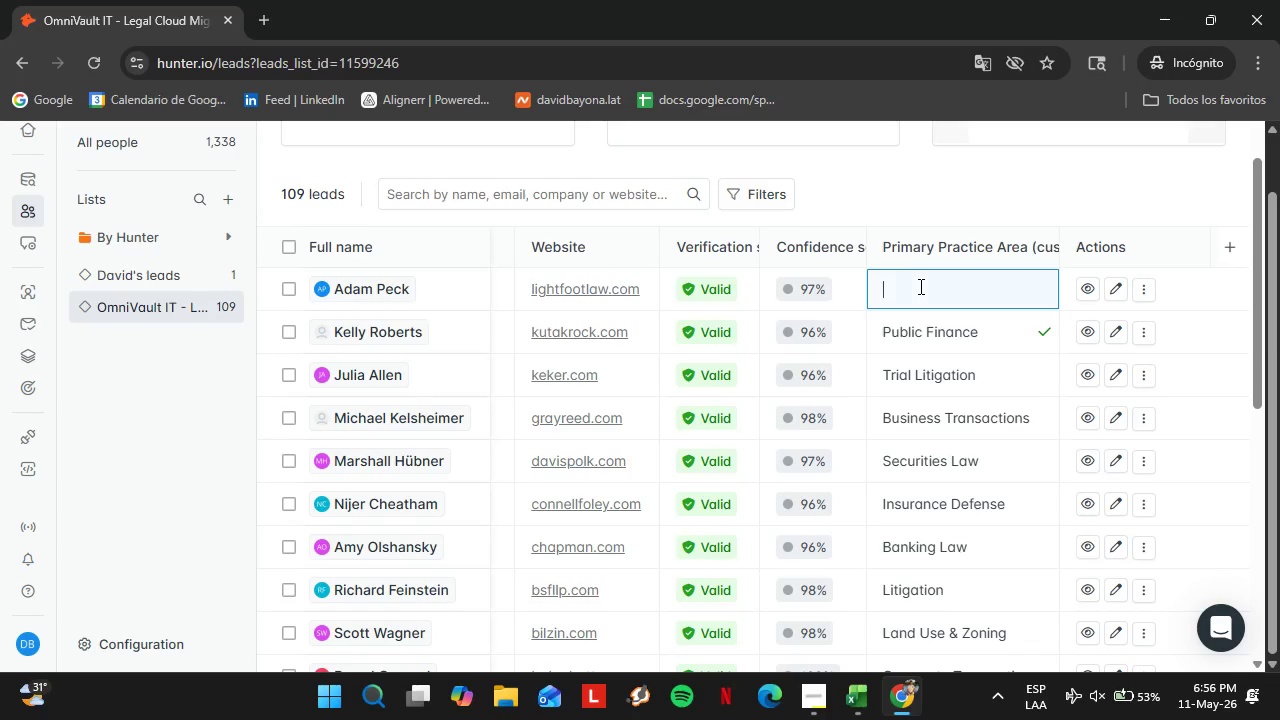 
triple_click([918, 285])
 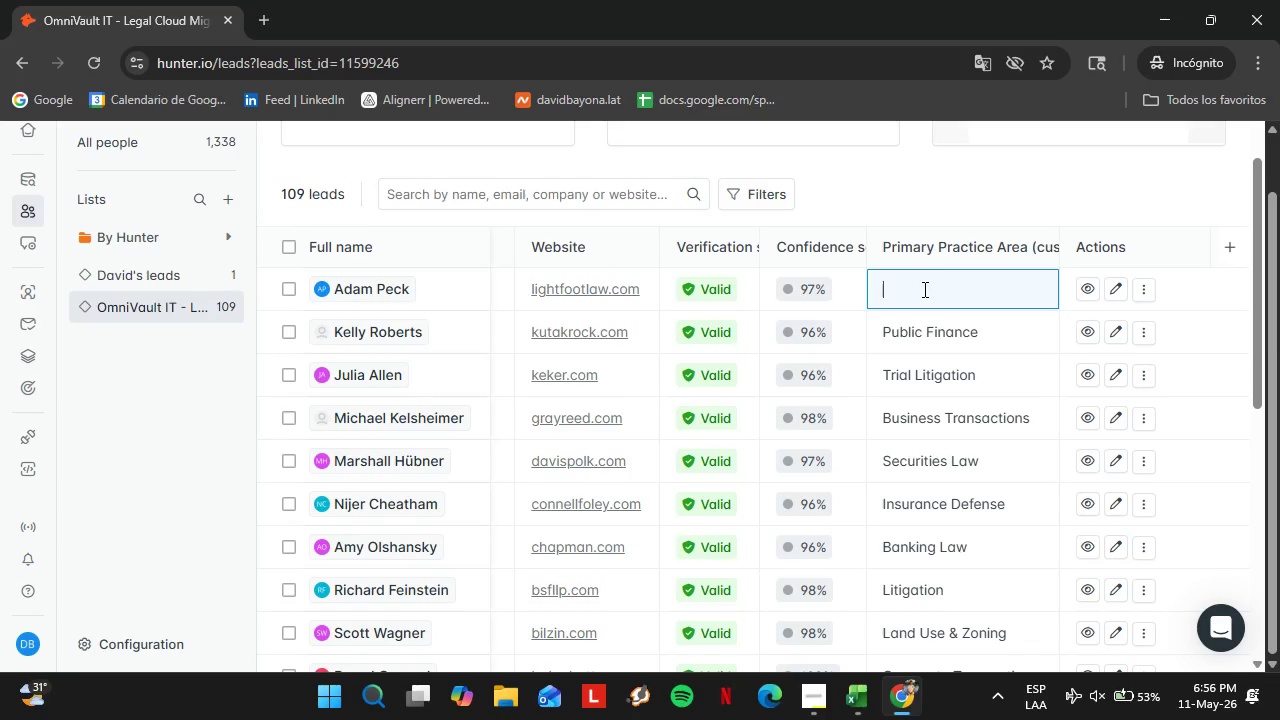 
wait(6.77)
 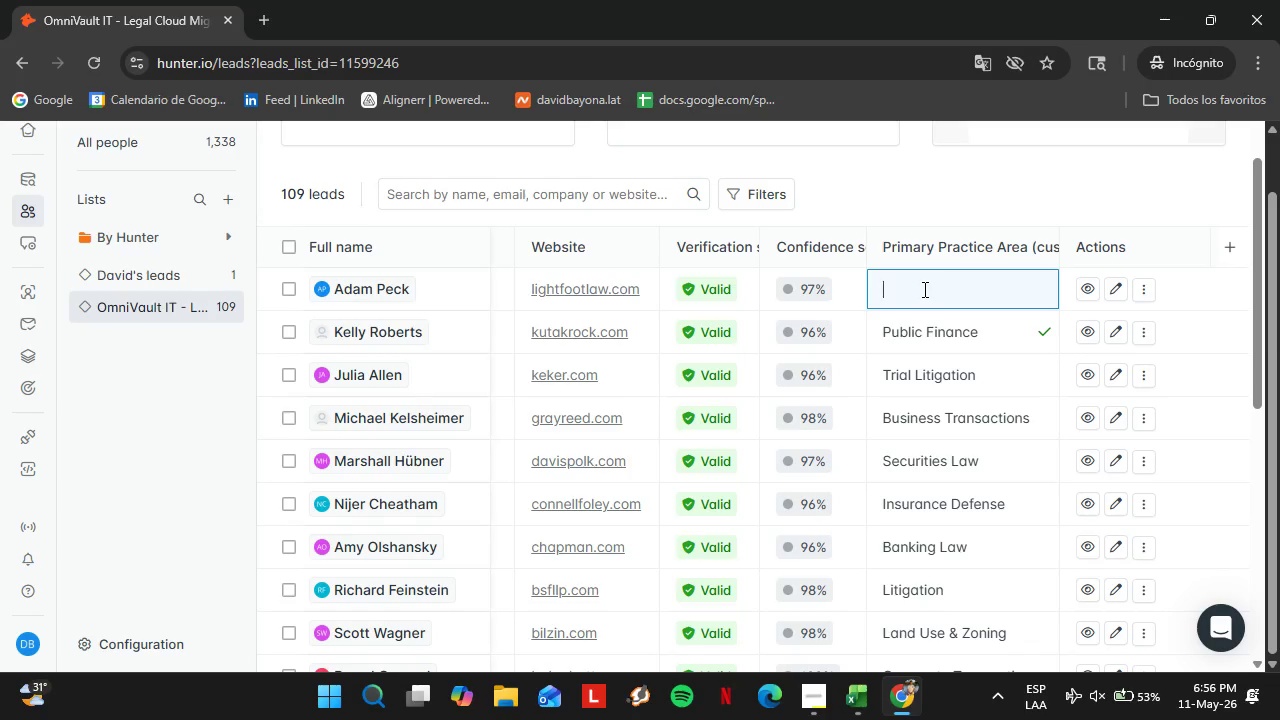 
type(Product Liability)
 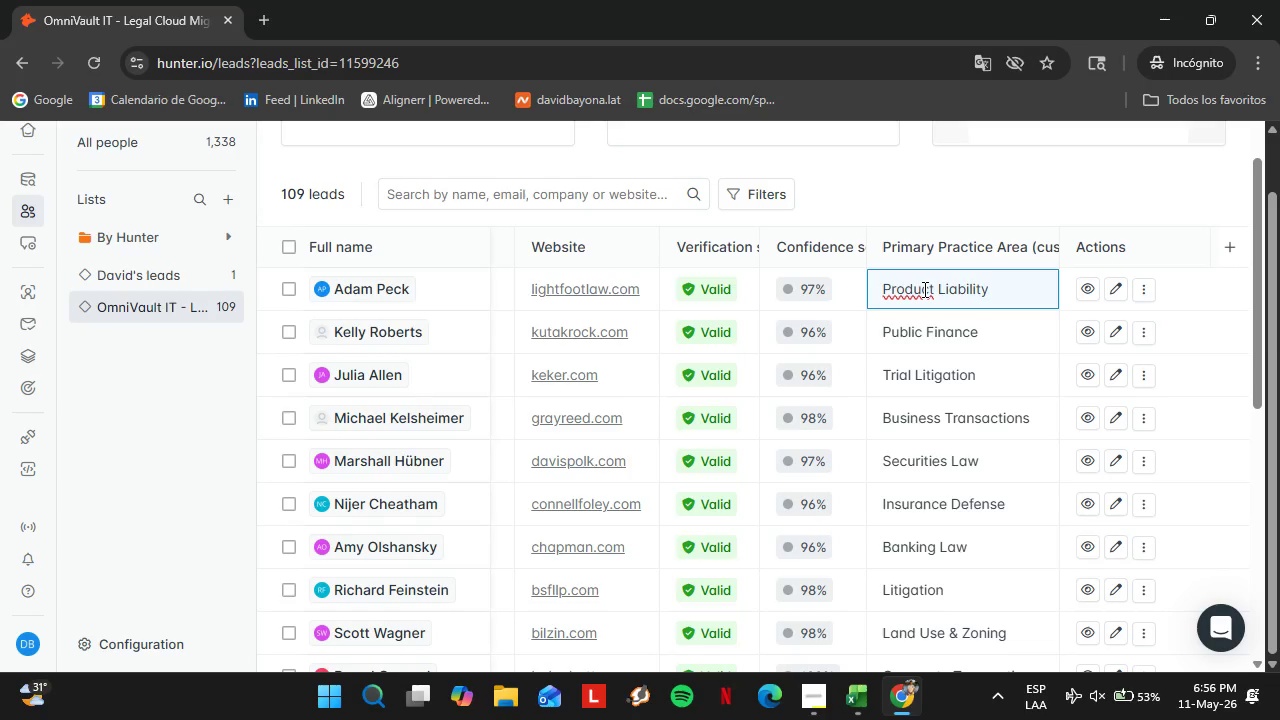 
key(Enter)
 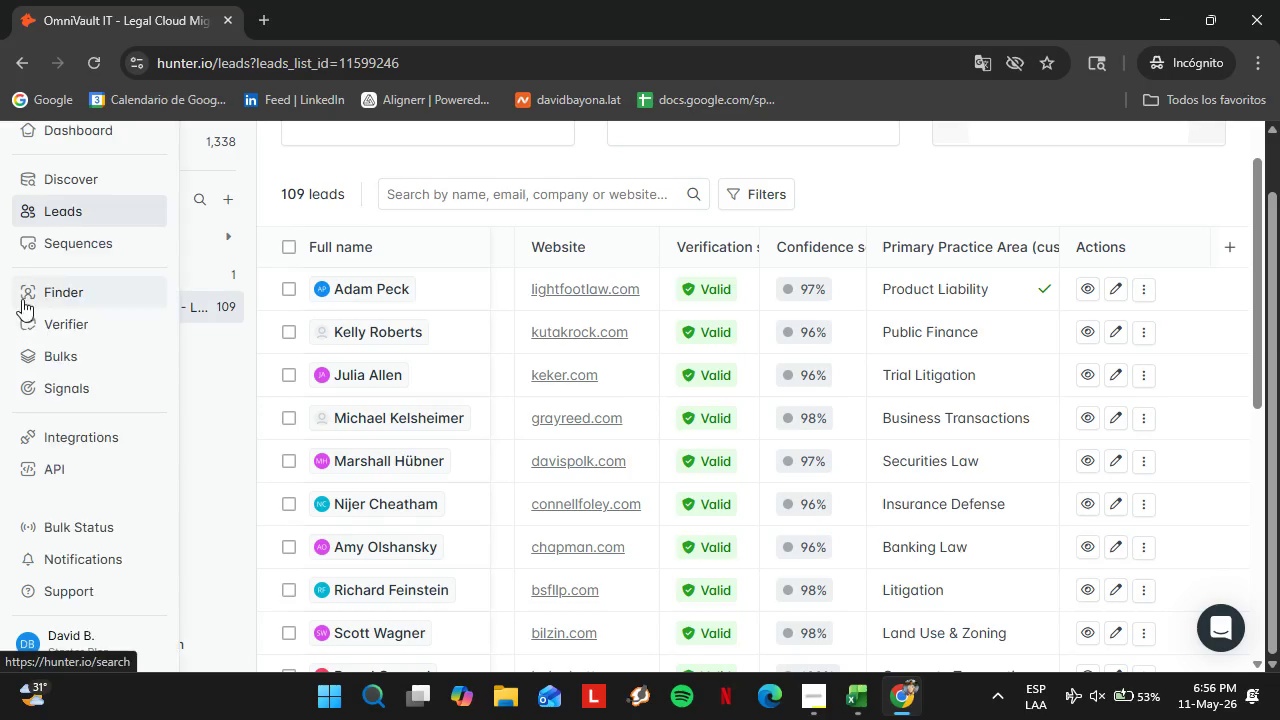 
left_click([27, 290])
 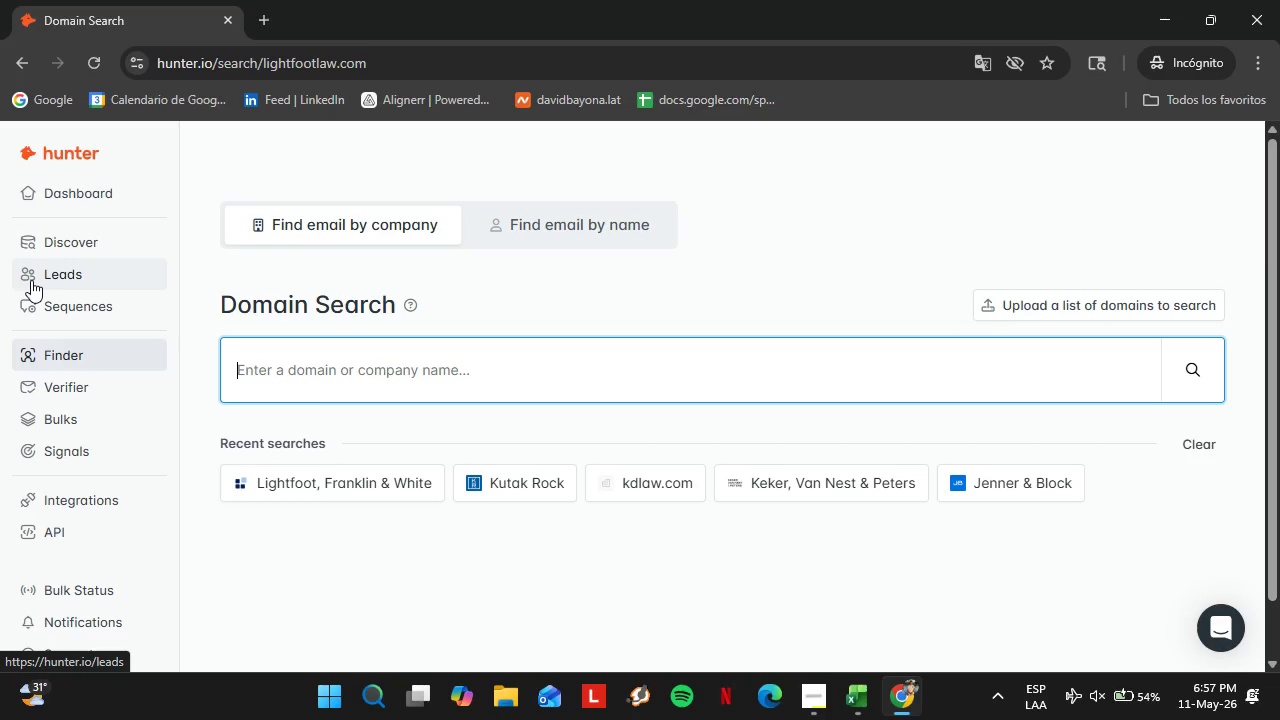 
wait(54.83)
 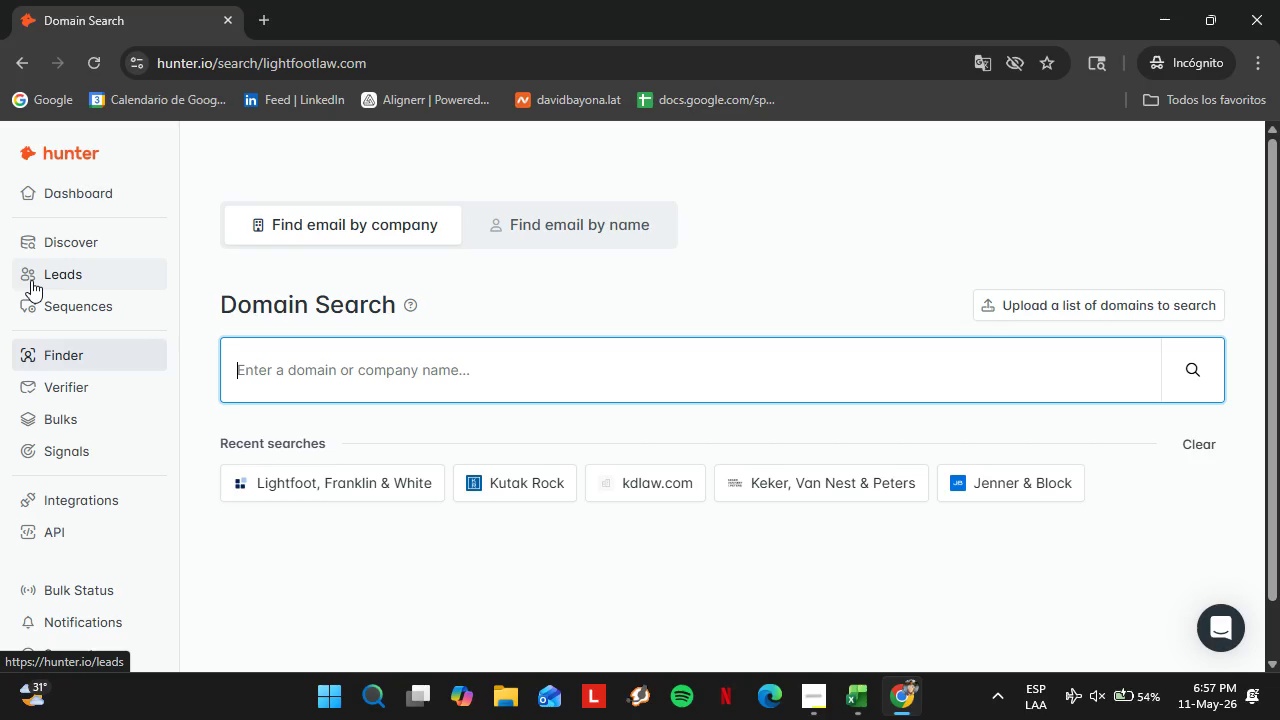 
left_click([44, 281])
 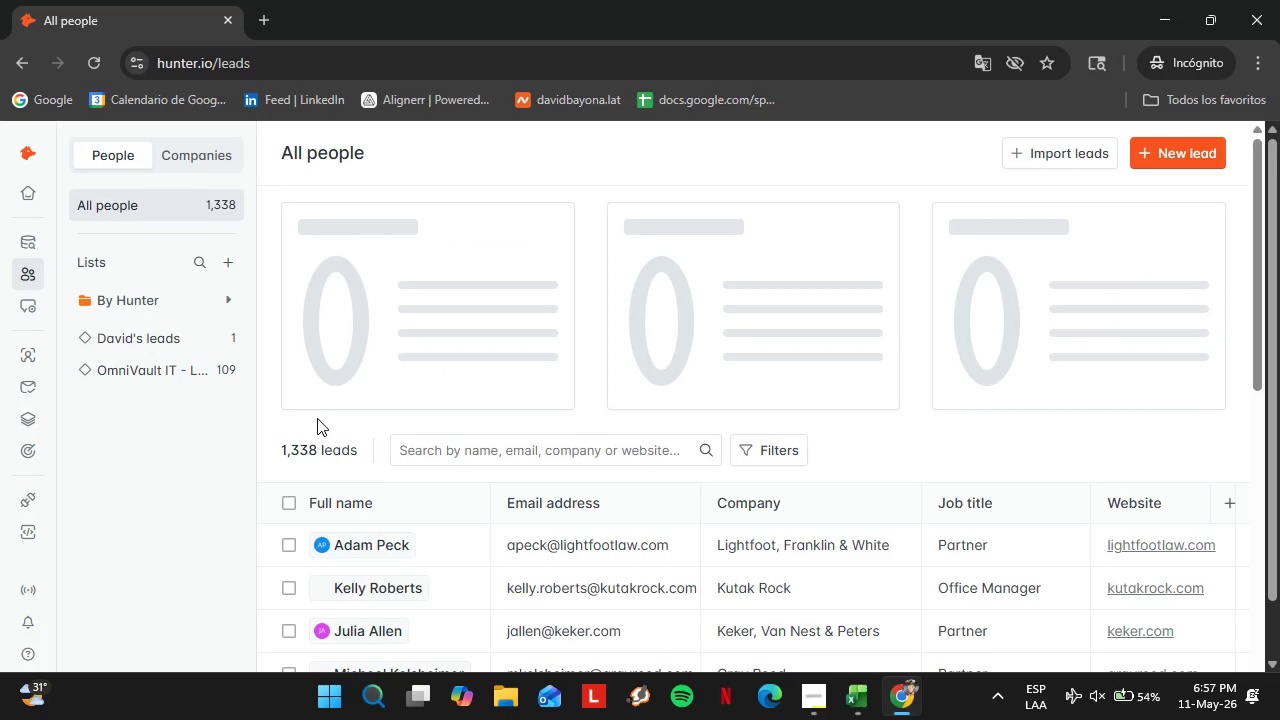 
wait(6.06)
 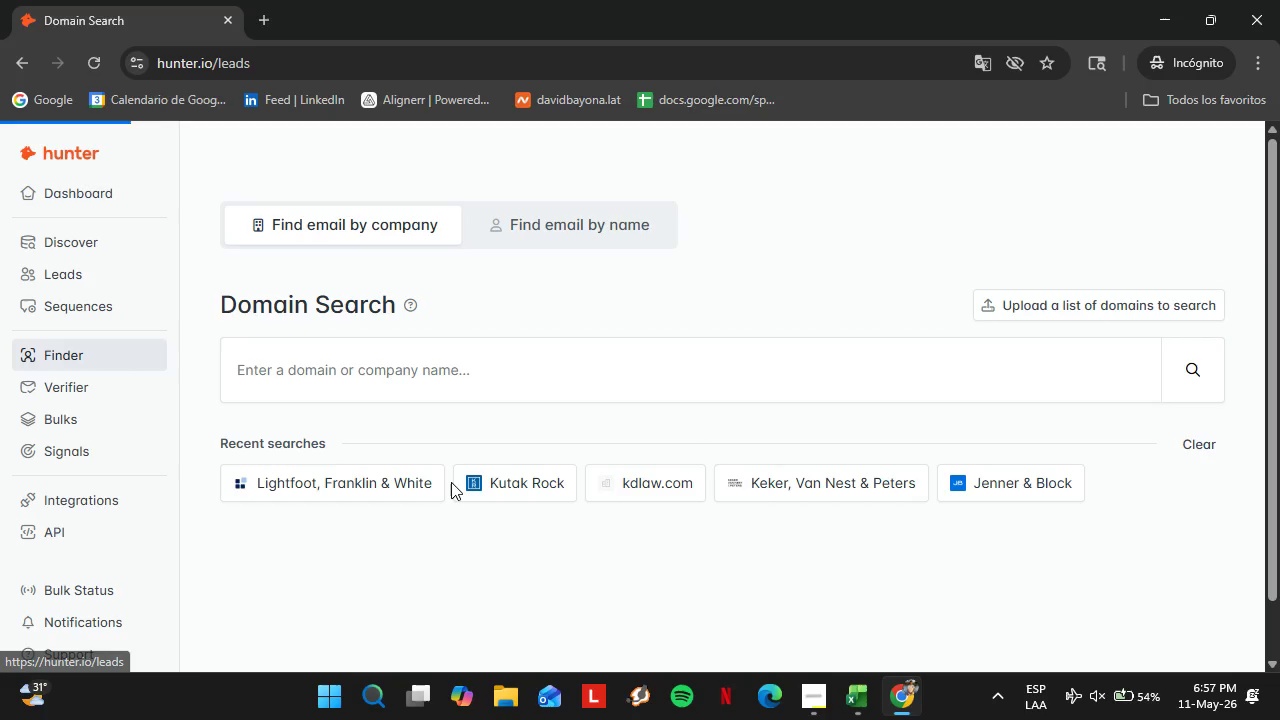 
scroll: coordinate [588, 428], scroll_direction: down, amount: 4.0
 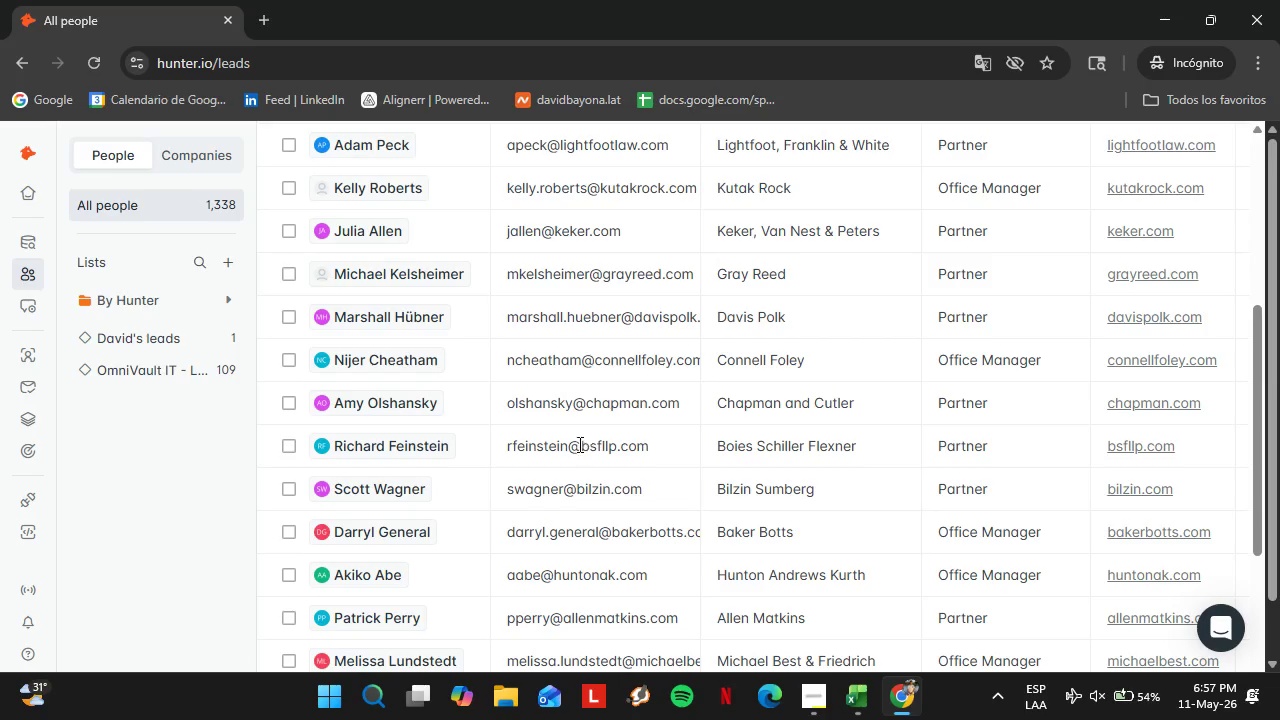 
wait(6.82)
 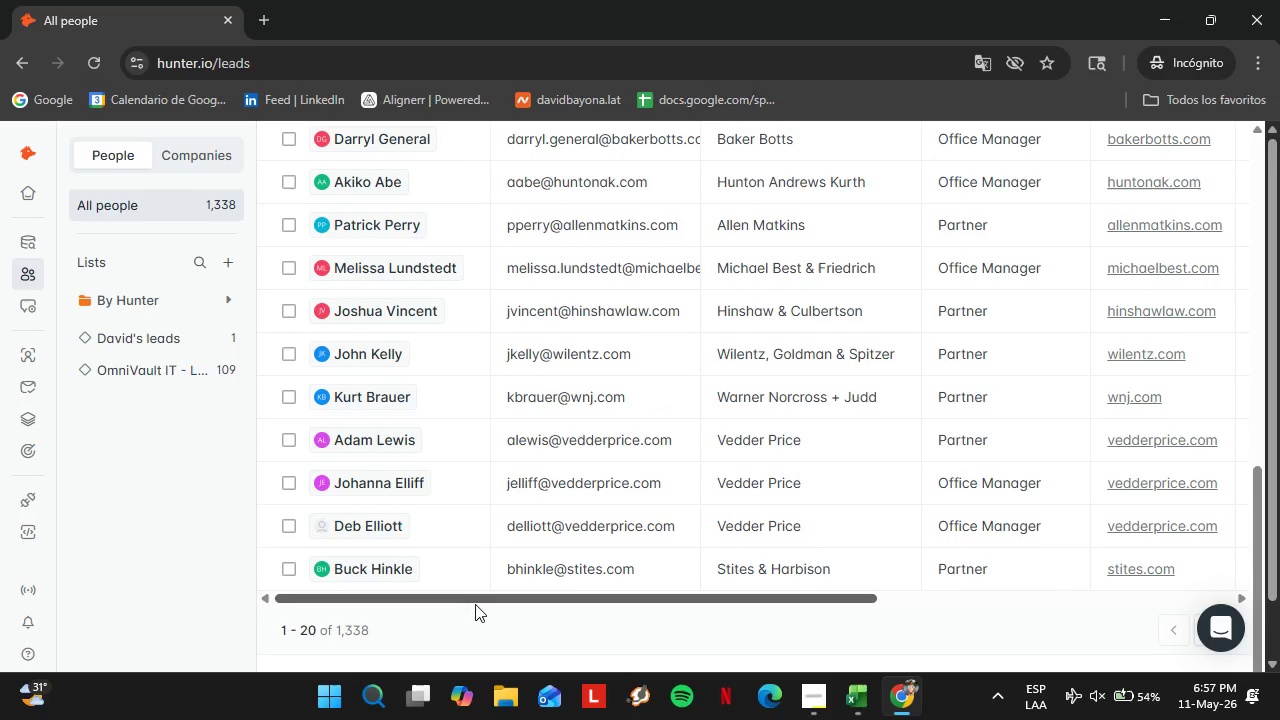 
left_click_drag(start_coordinate=[468, 599], to_coordinate=[935, 578])
 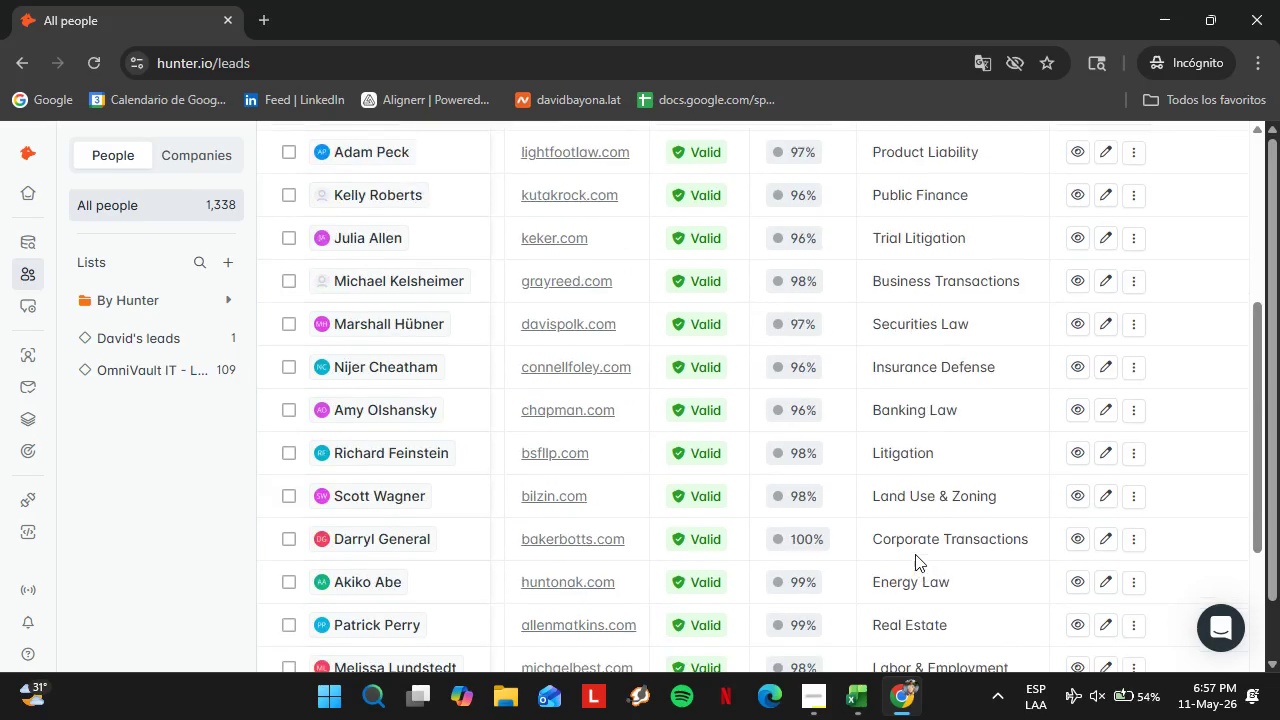 
scroll: coordinate [816, 343], scroll_direction: up, amount: 3.0
 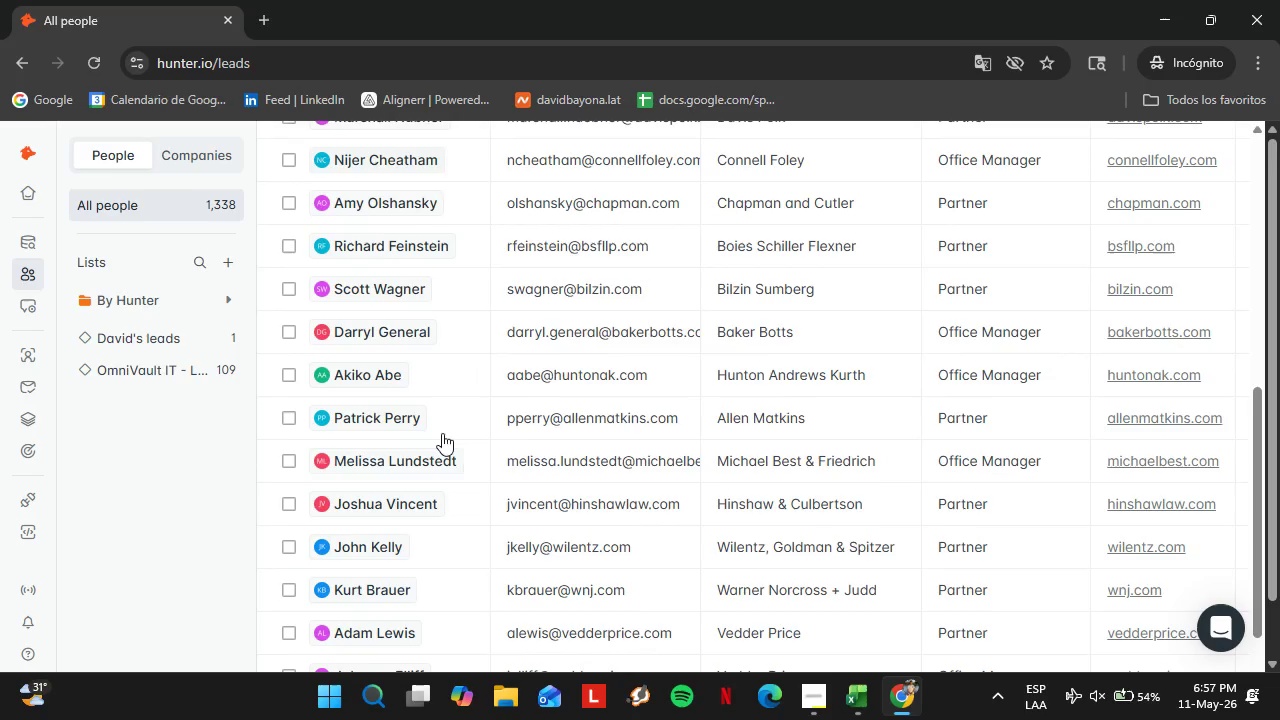 
scroll: coordinate [447, 434], scroll_direction: down, amount: 11.0
 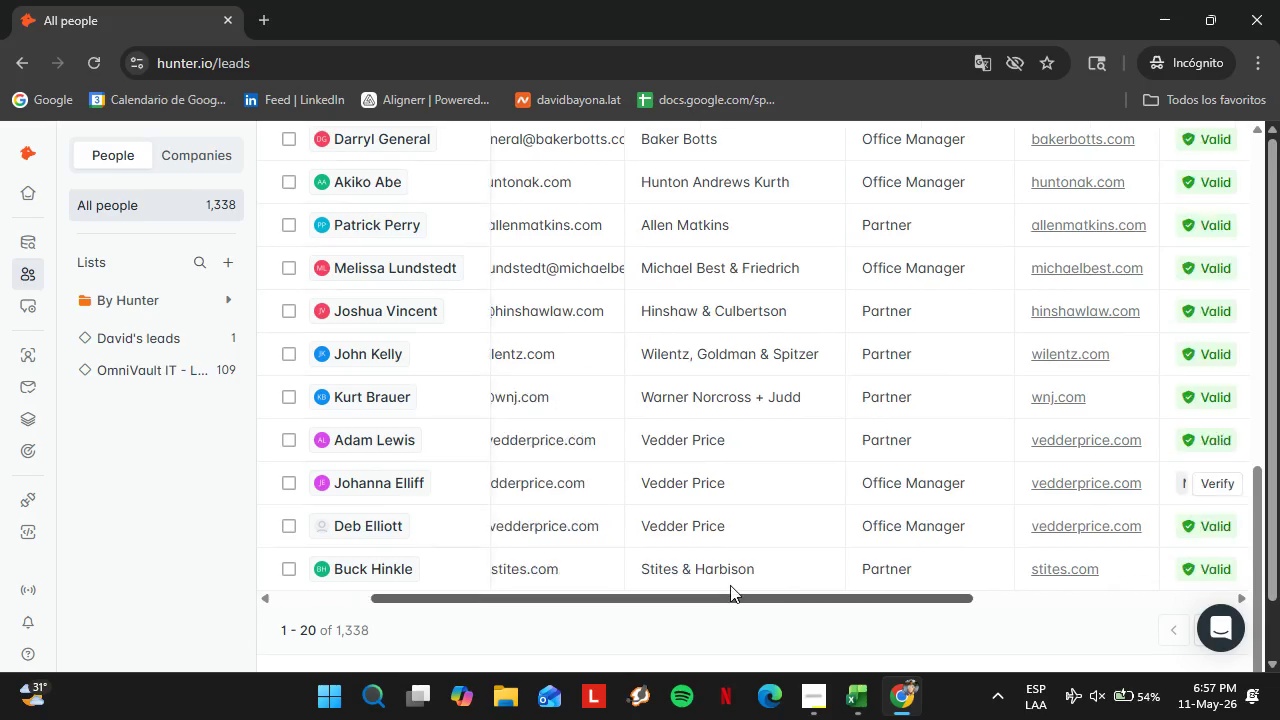 
scroll: coordinate [914, 550], scroll_direction: up, amount: 7.0
 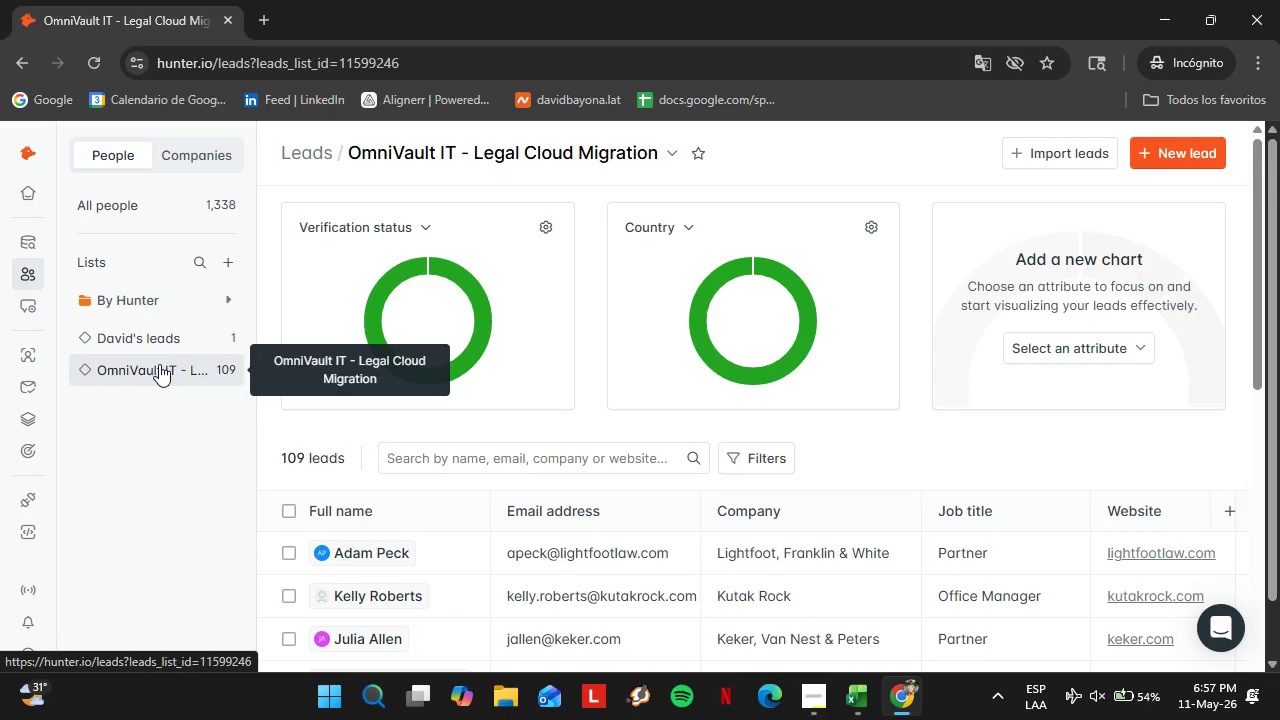 
wait(14.01)
 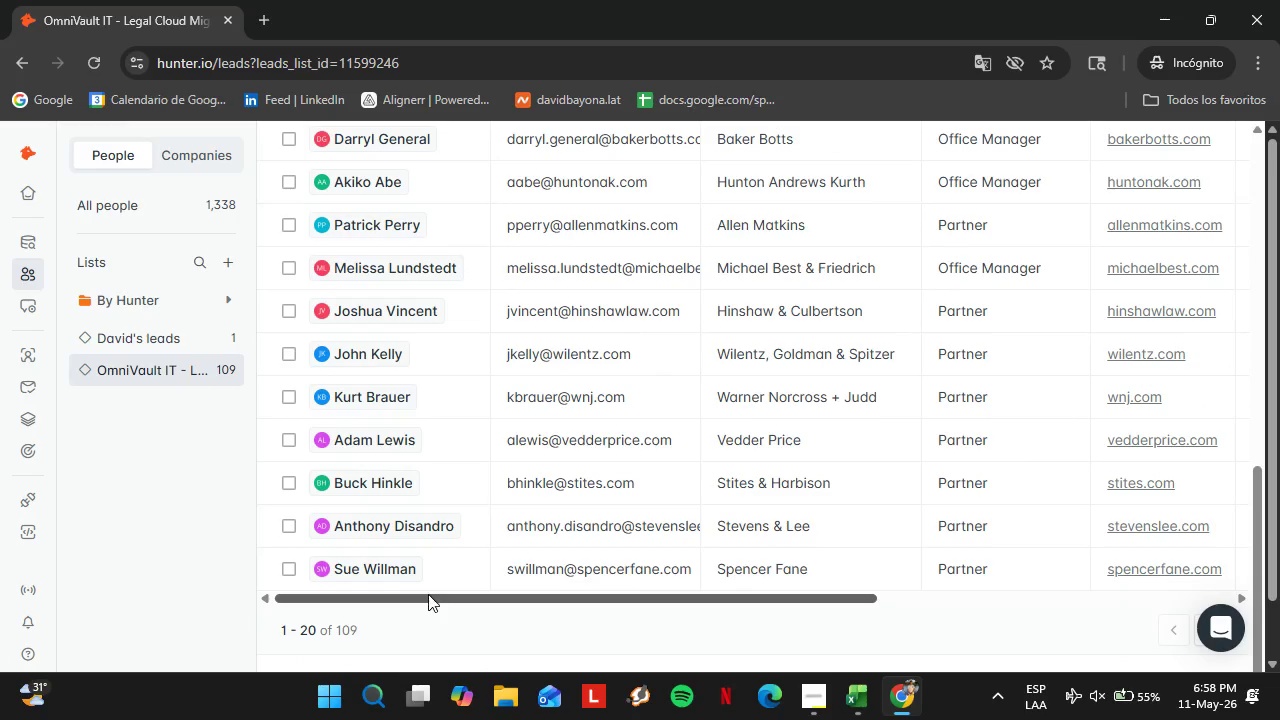 
left_click_drag(start_coordinate=[426, 595], to_coordinate=[807, 603])
 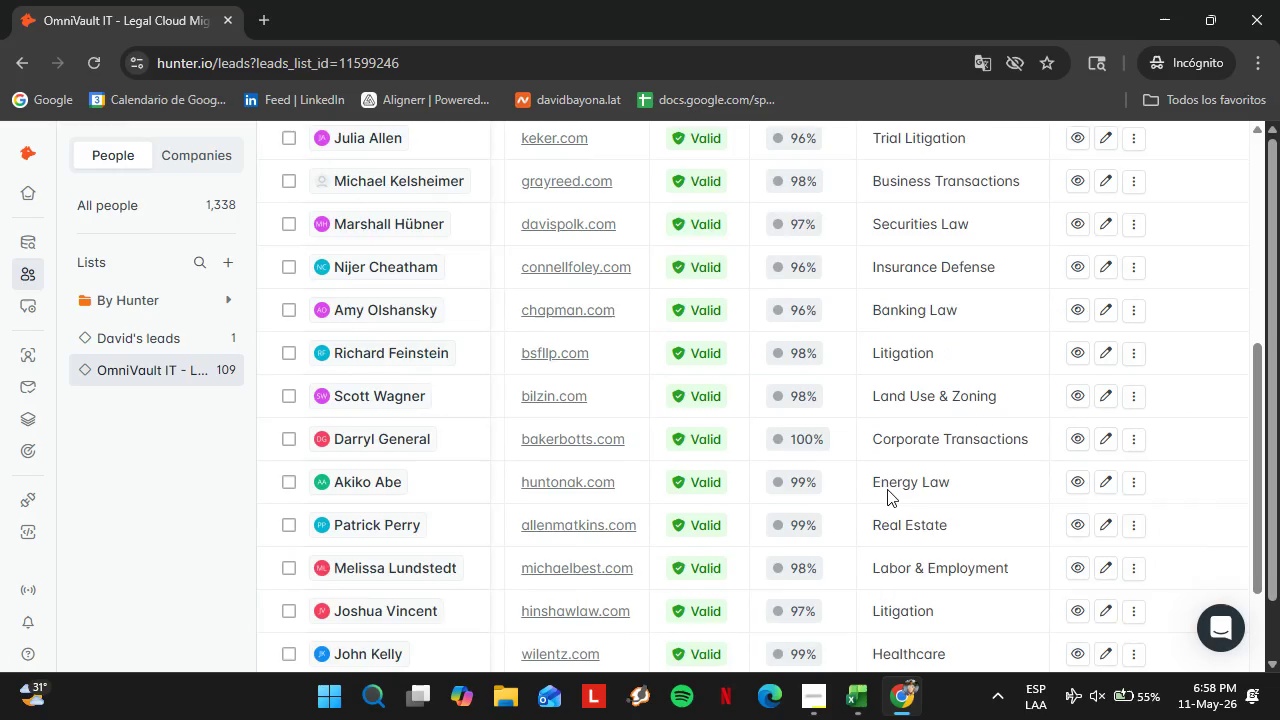 
scroll: coordinate [854, 448], scroll_direction: down, amount: 17.0
 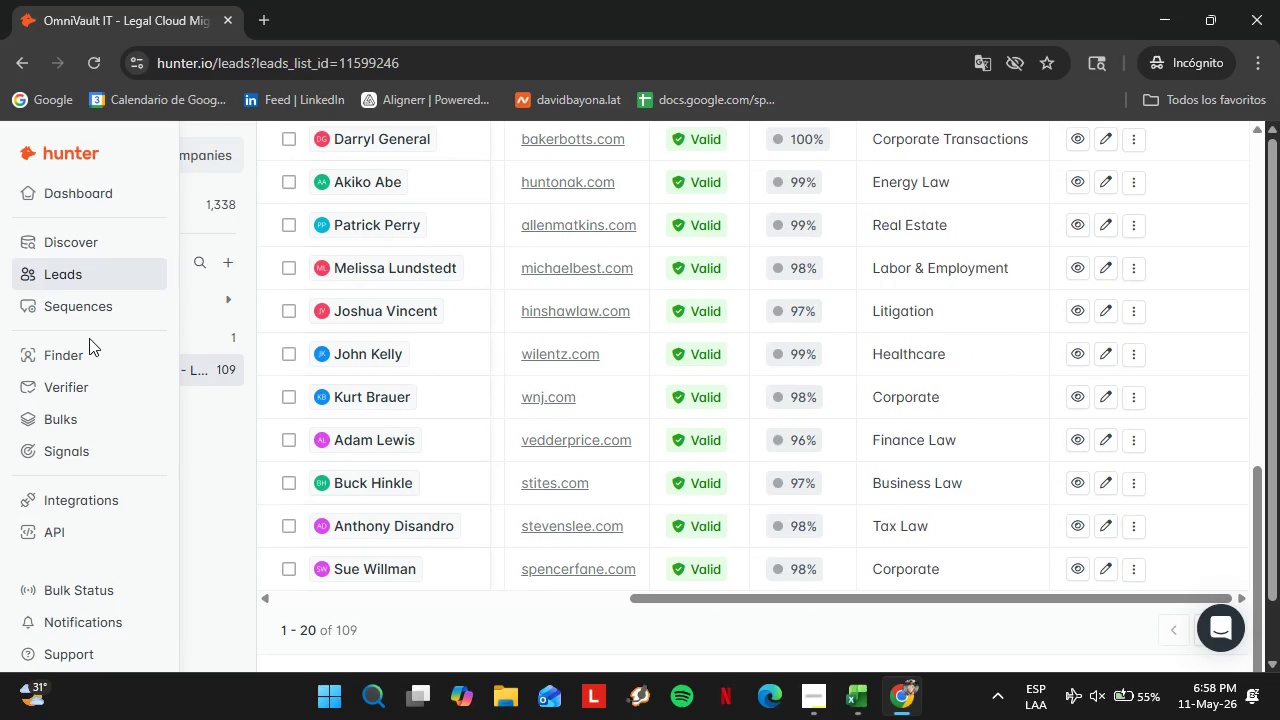 
wait(6.3)
 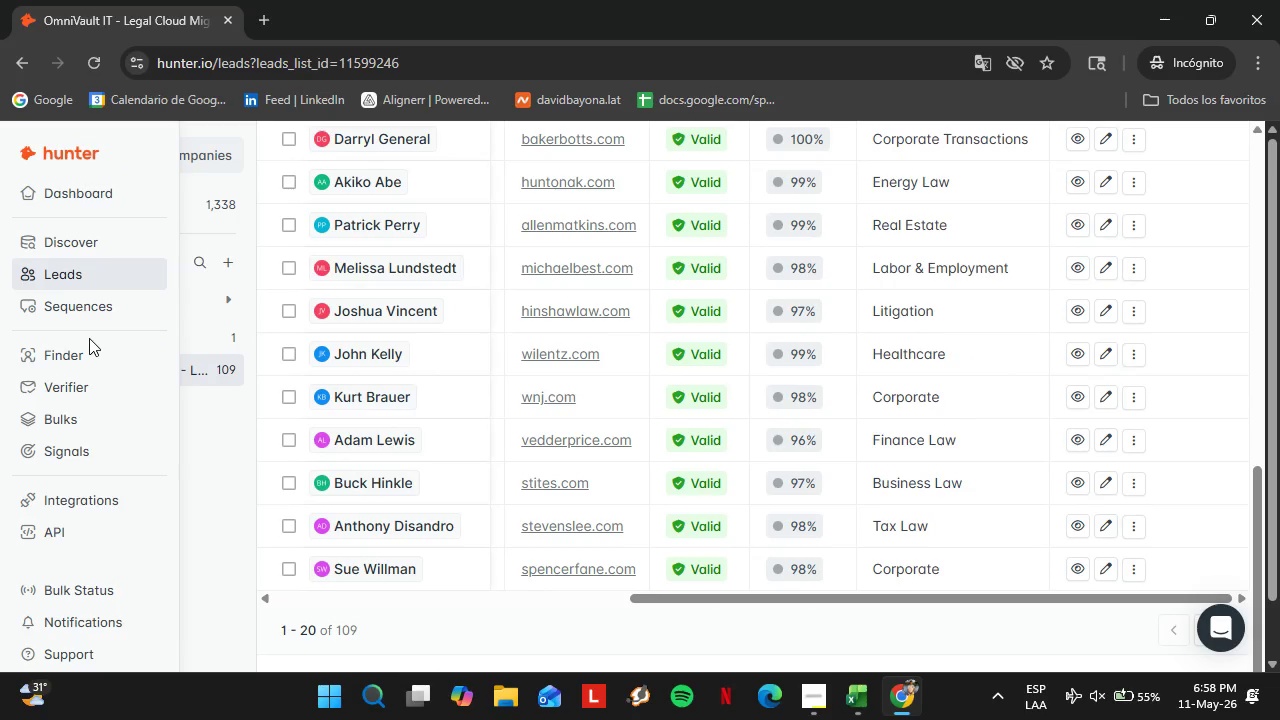 
left_click([81, 351])
 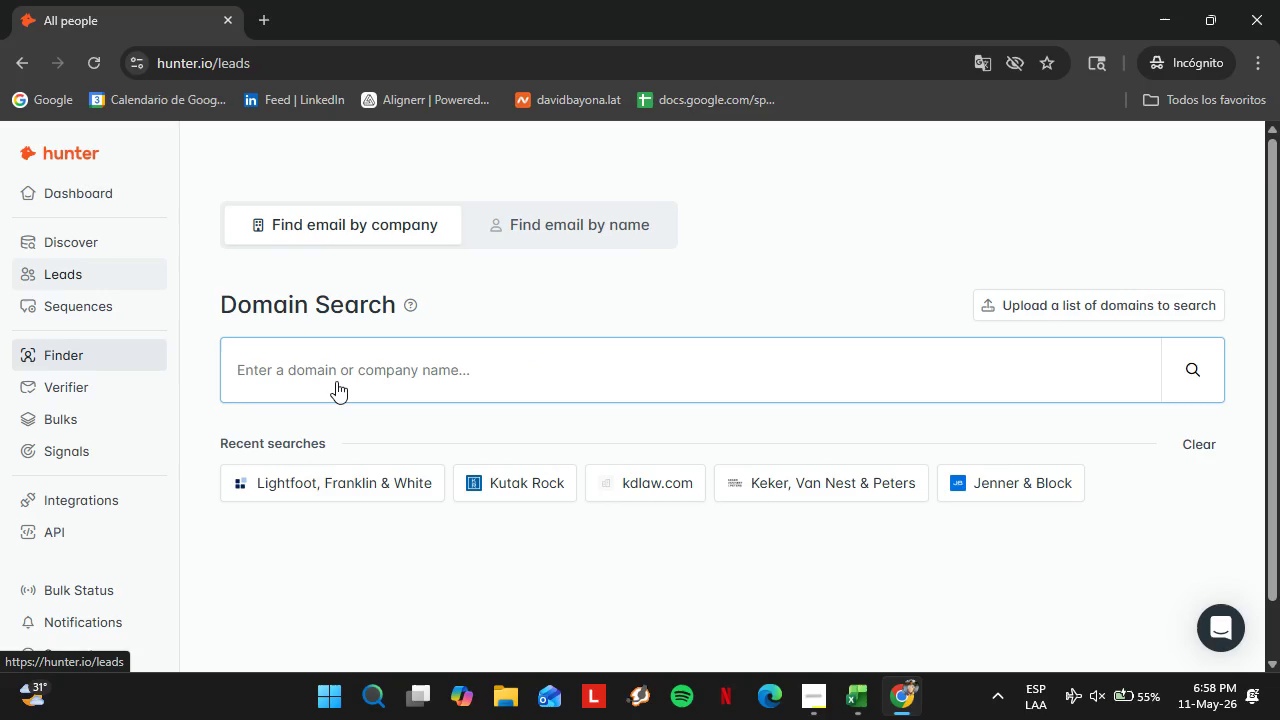 
wait(7.84)
 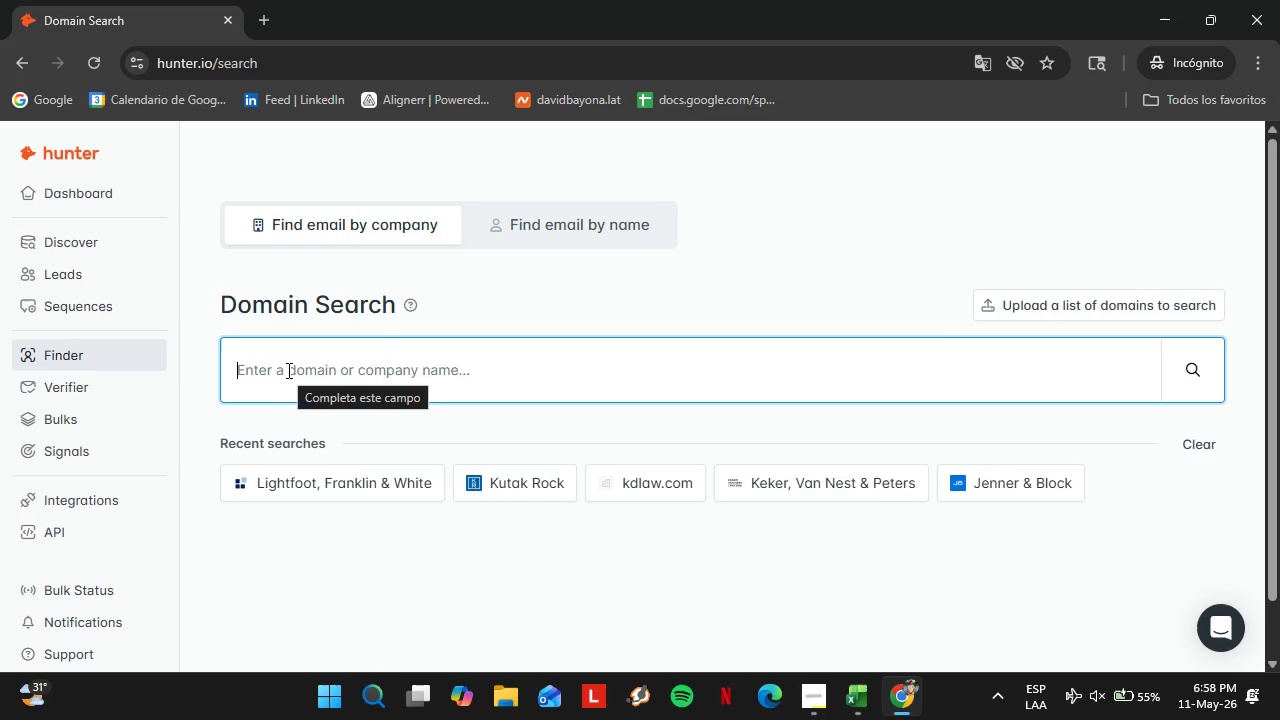 
left_click([151, 379])
 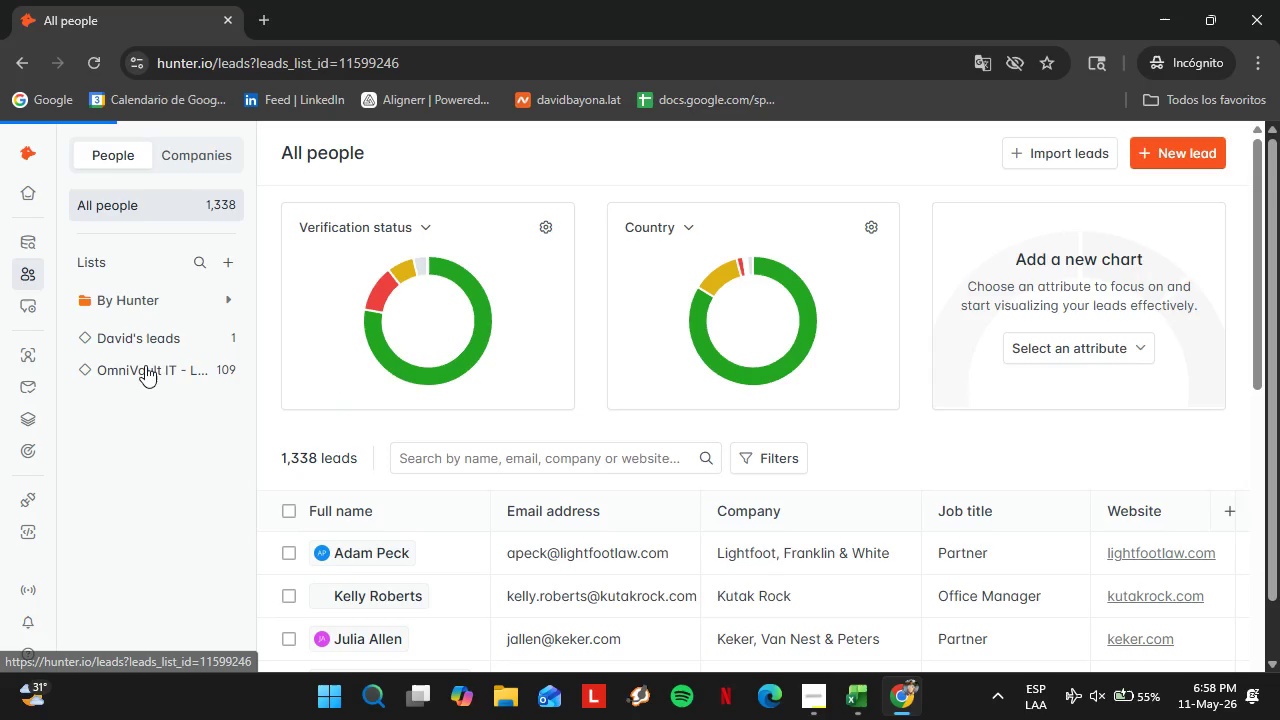 
left_click([147, 370])
 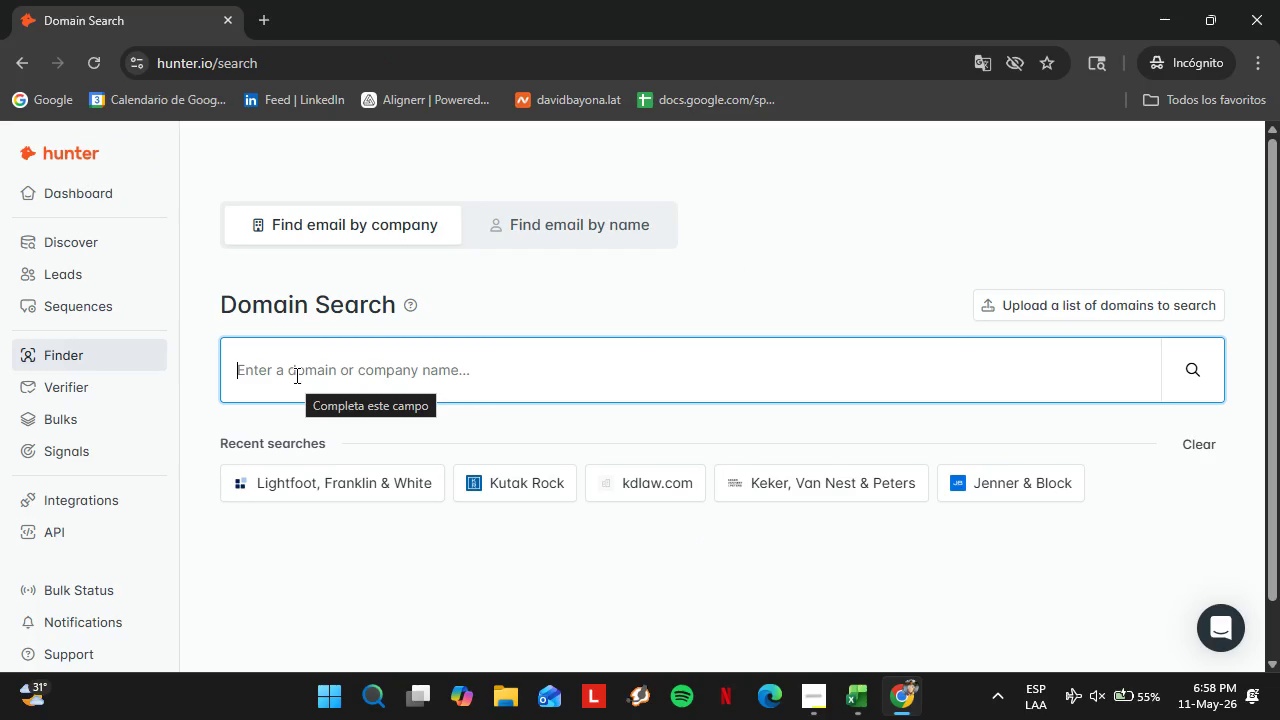 
wait(6.23)
 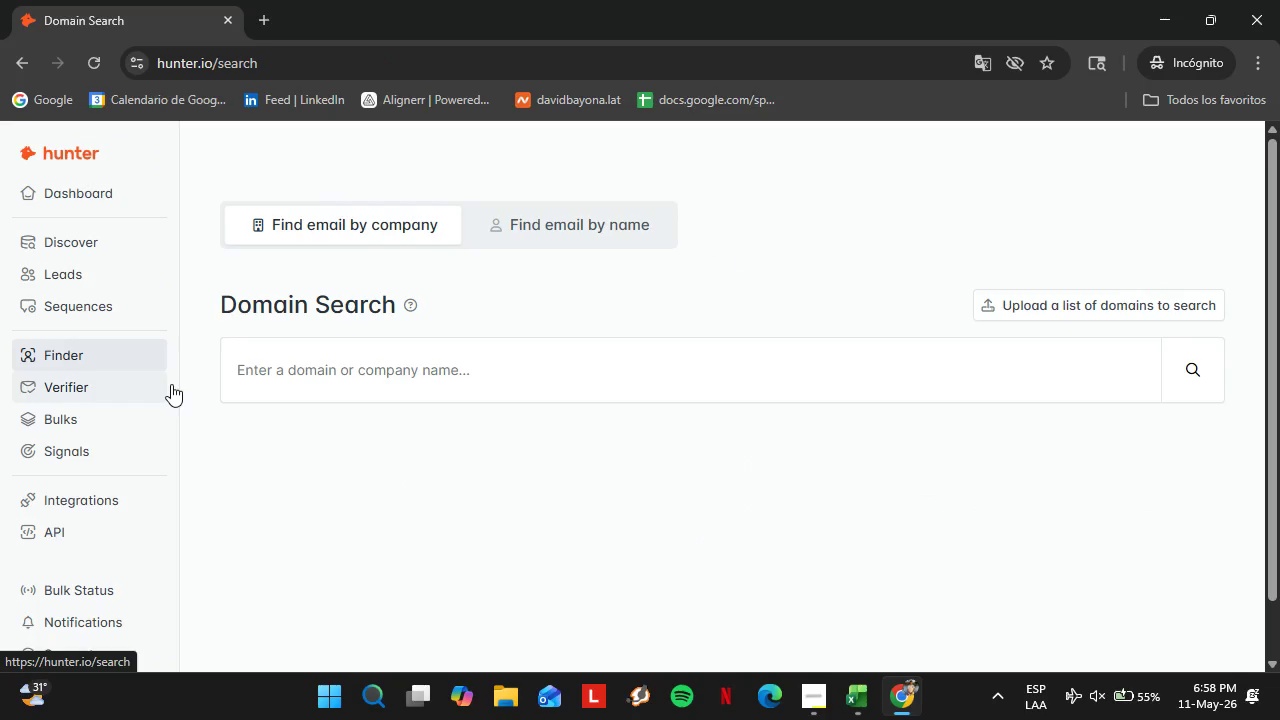 
type(mdwcg.com)
 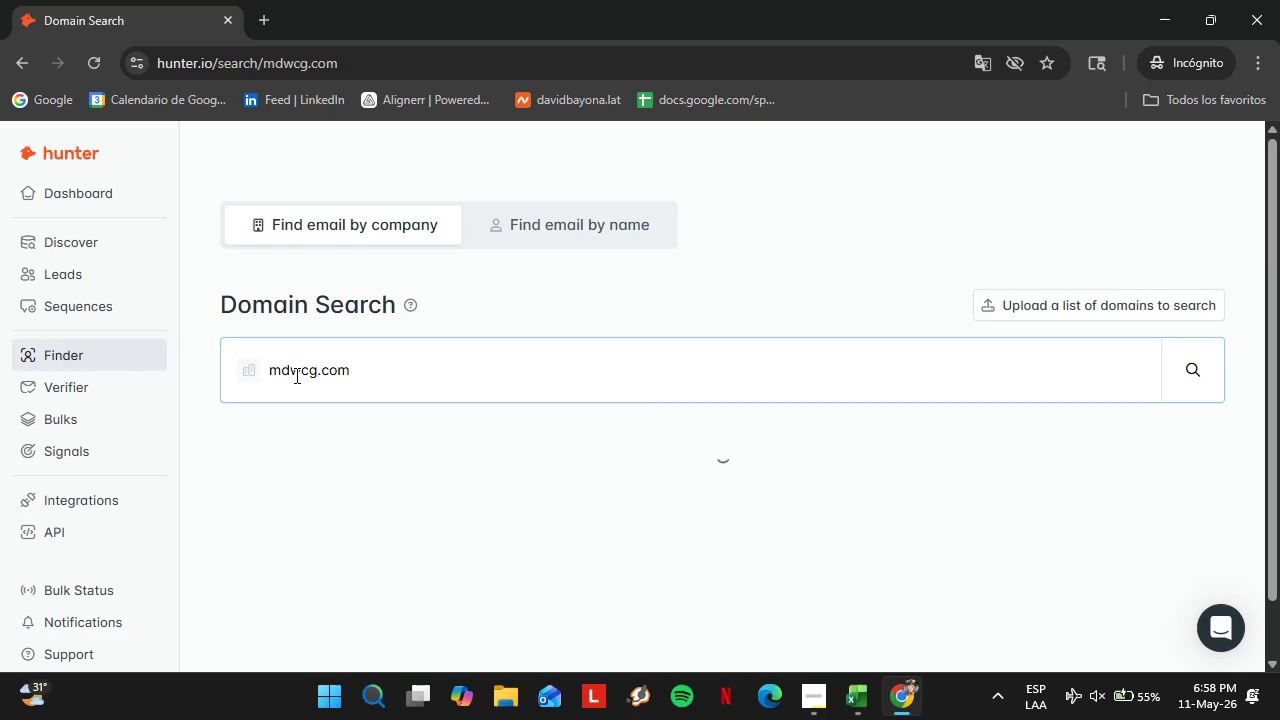 
key(Enter)
 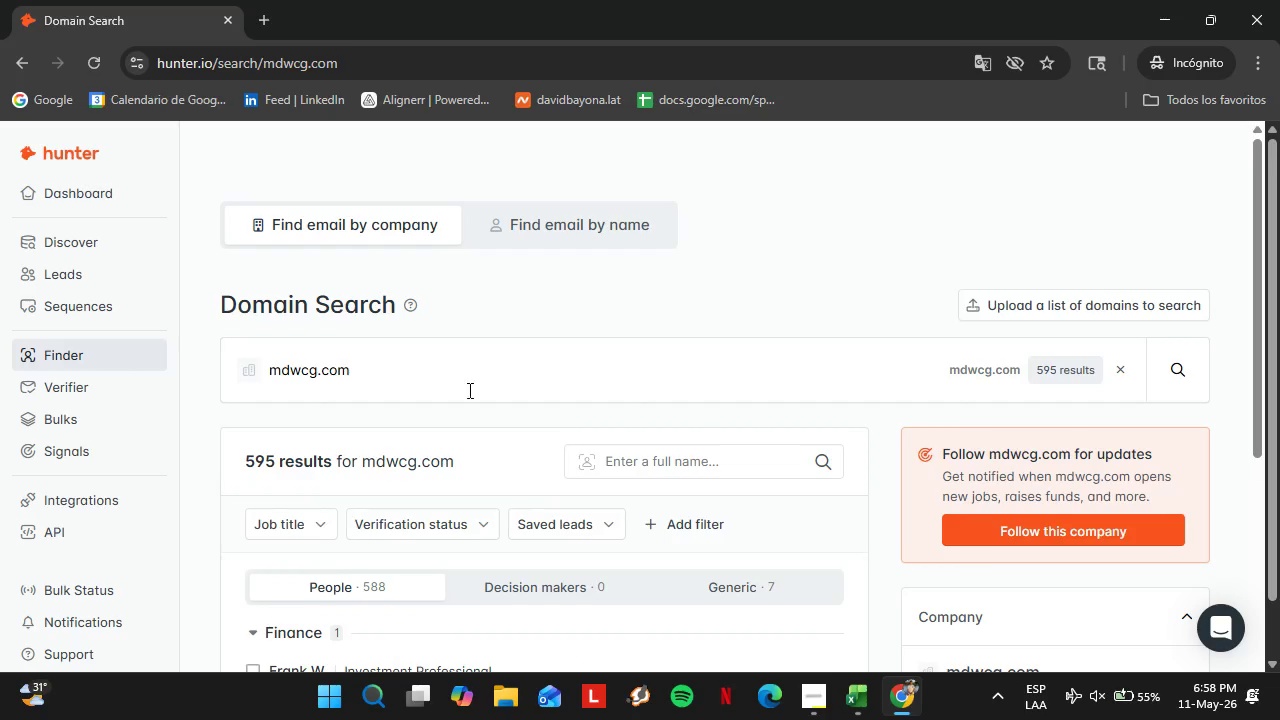 
double_click([358, 282])
 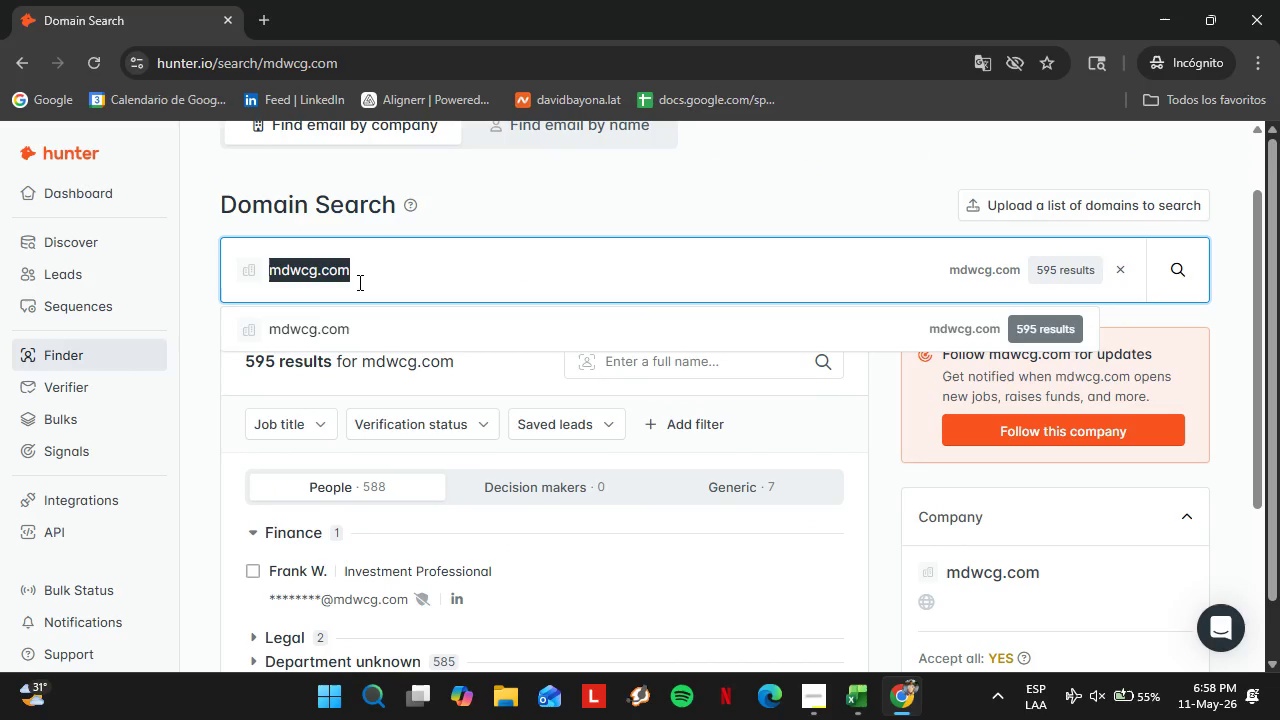 
triple_click([358, 282])
 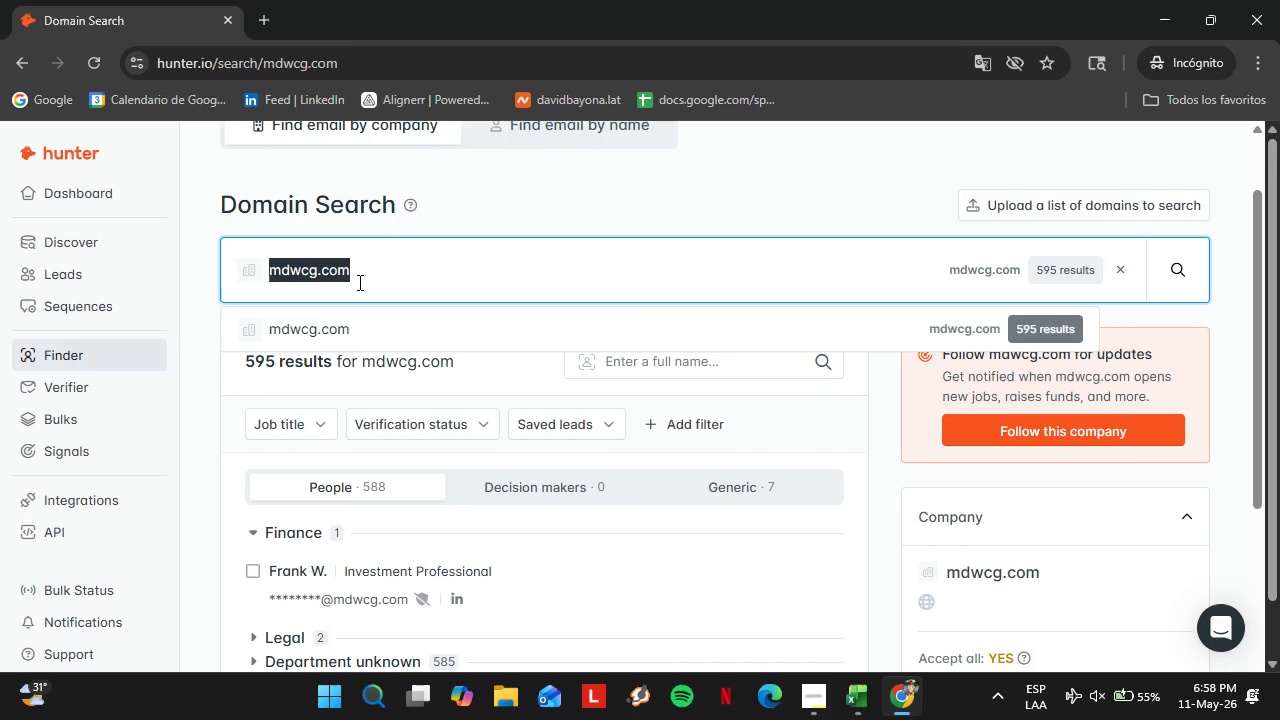 
triple_click([358, 282])
 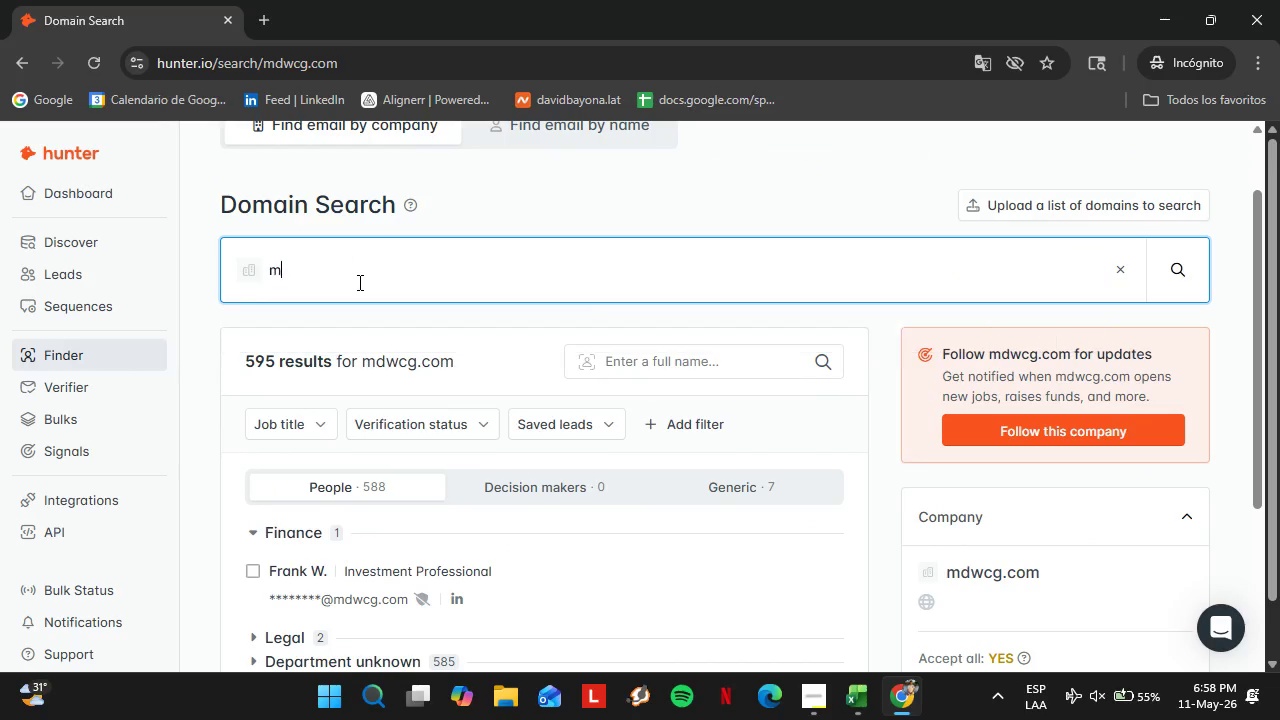 
scroll: coordinate [473, 391], scroll_direction: down, amount: 3.0
 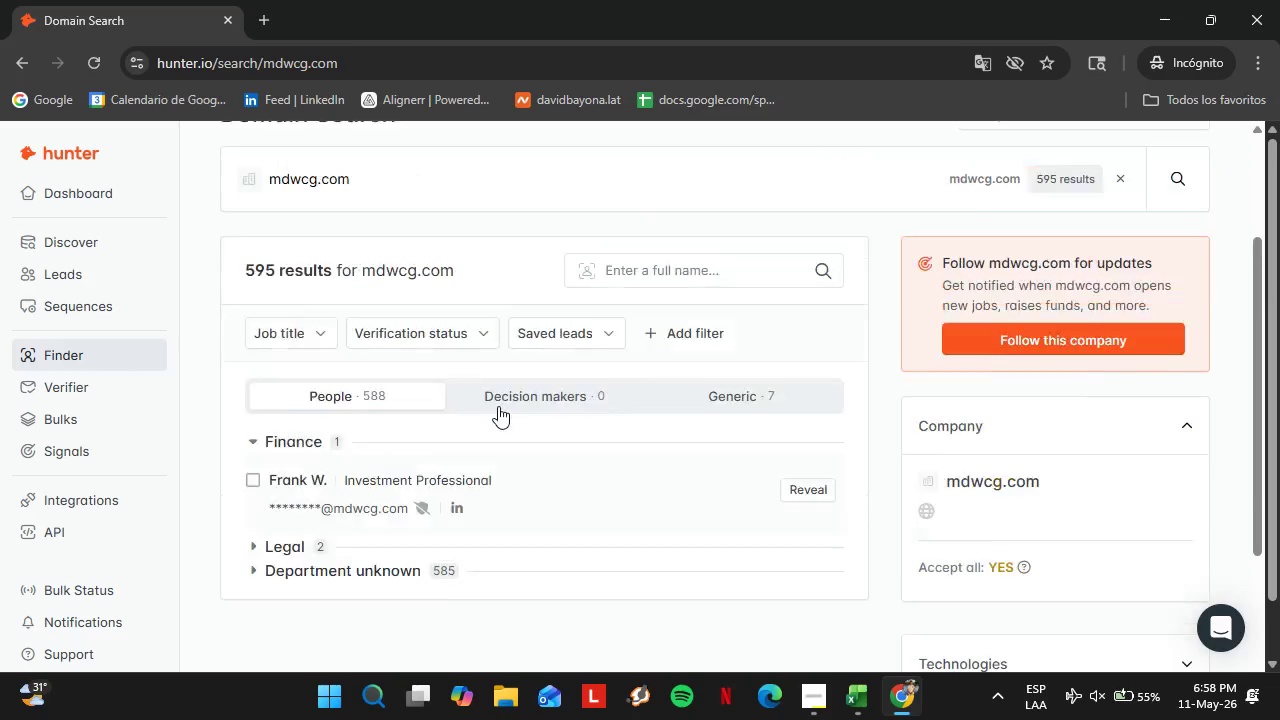 
scroll: coordinate [502, 408], scroll_direction: up, amount: 2.0
 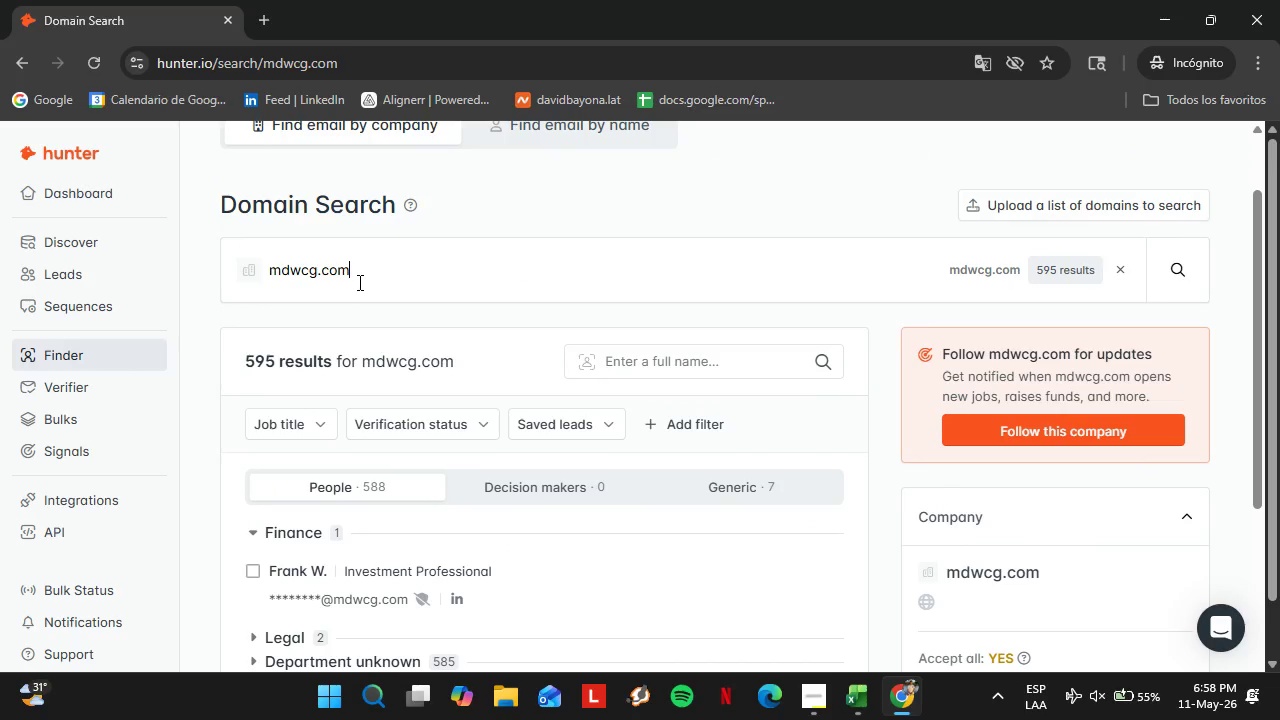 
type(mdmc-law,)
key(Backspace)
type(.com)
 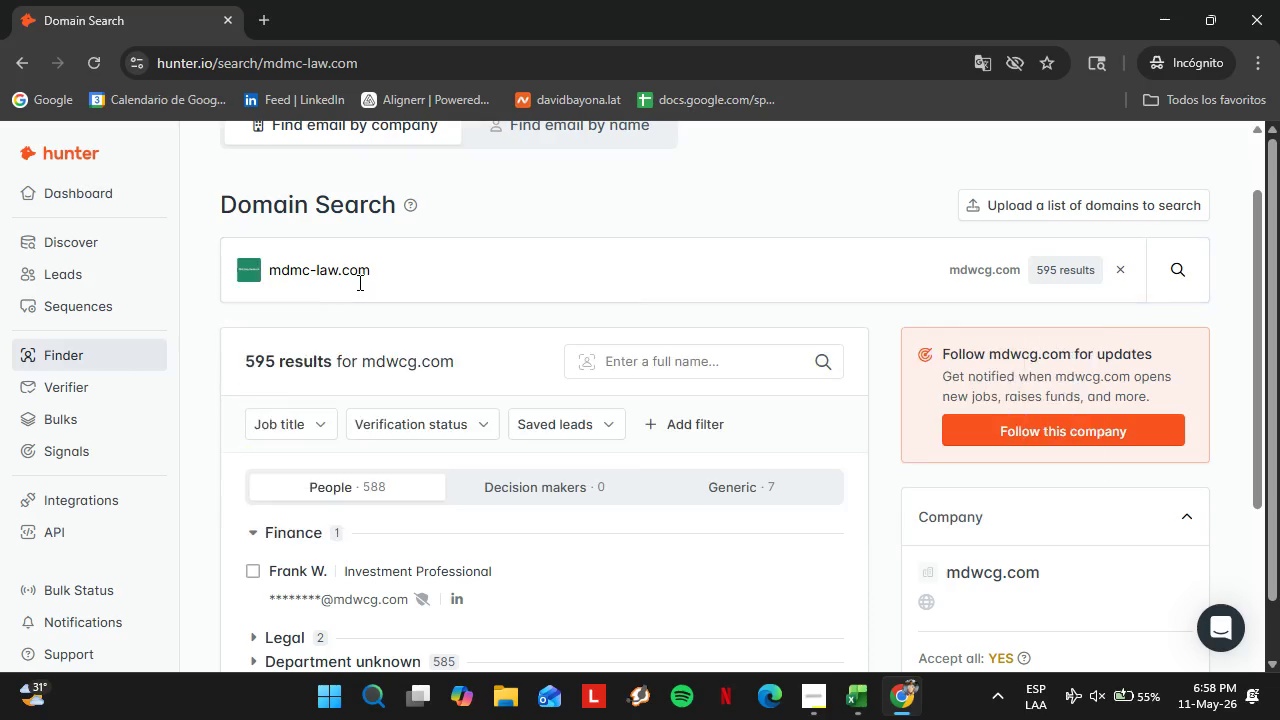 
key(Enter)
 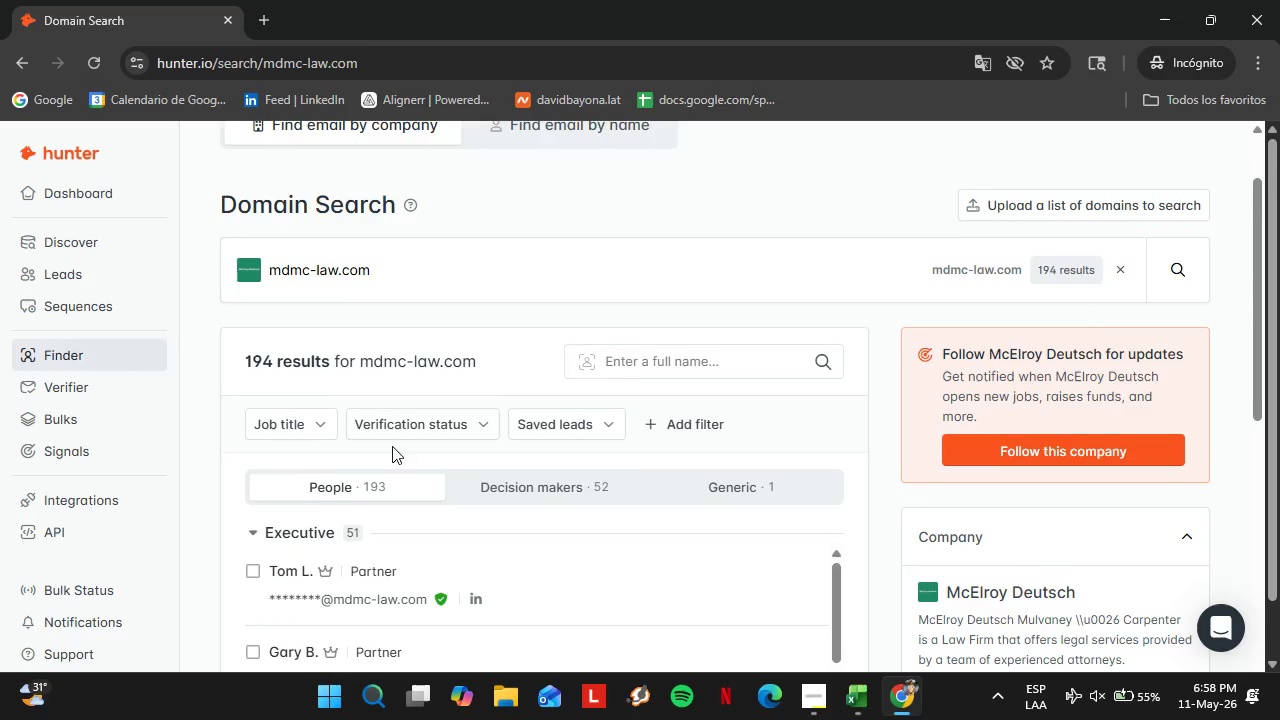 
scroll: coordinate [389, 454], scroll_direction: down, amount: 2.0
 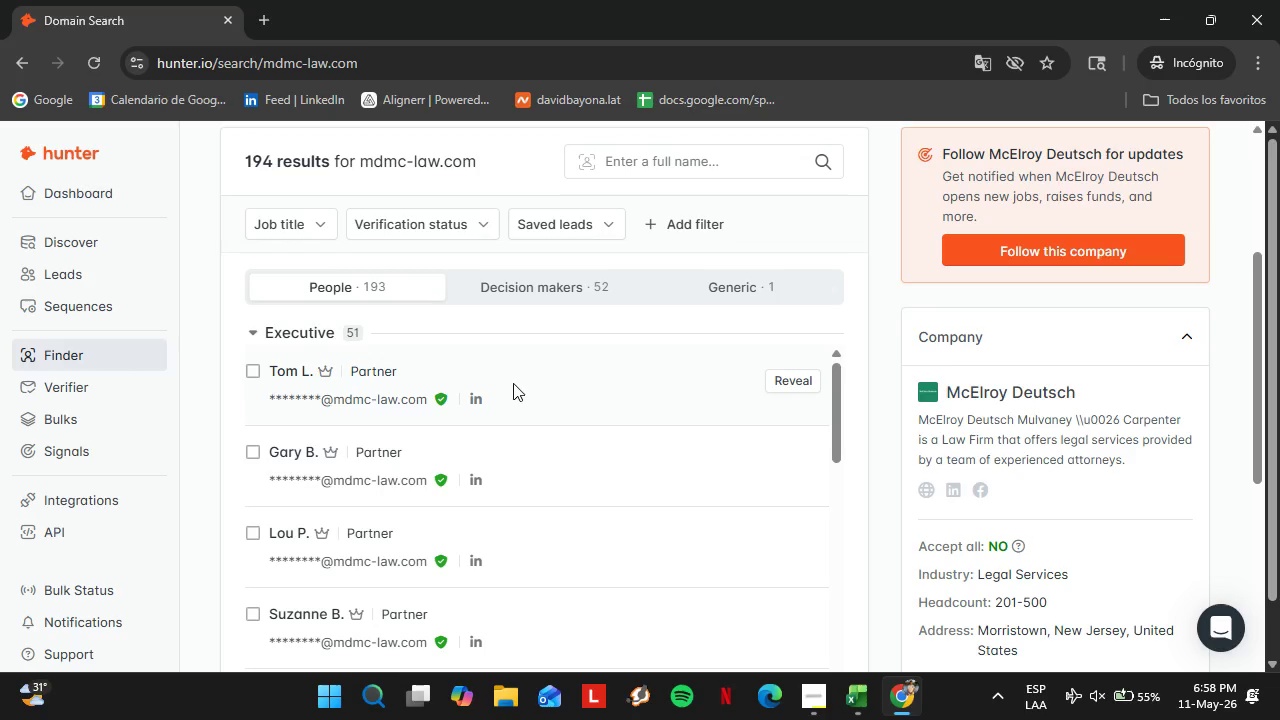 
wait(8.64)
 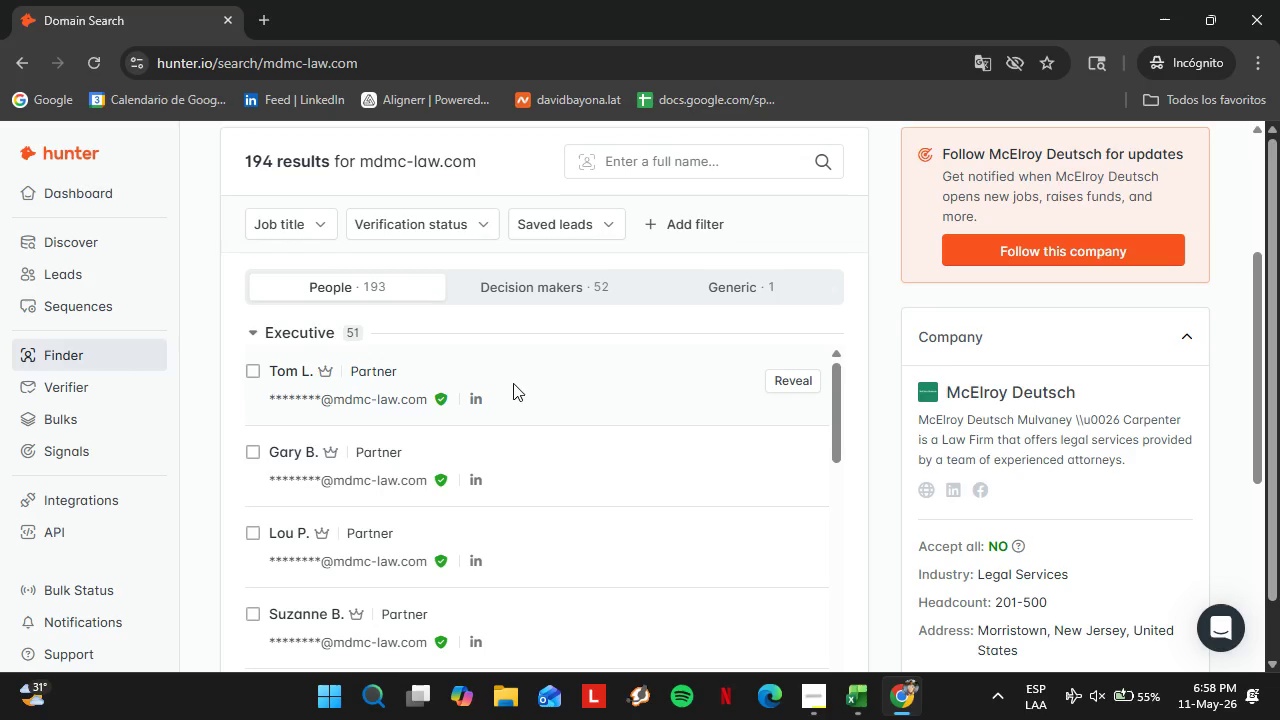 
left_click([270, 229])
 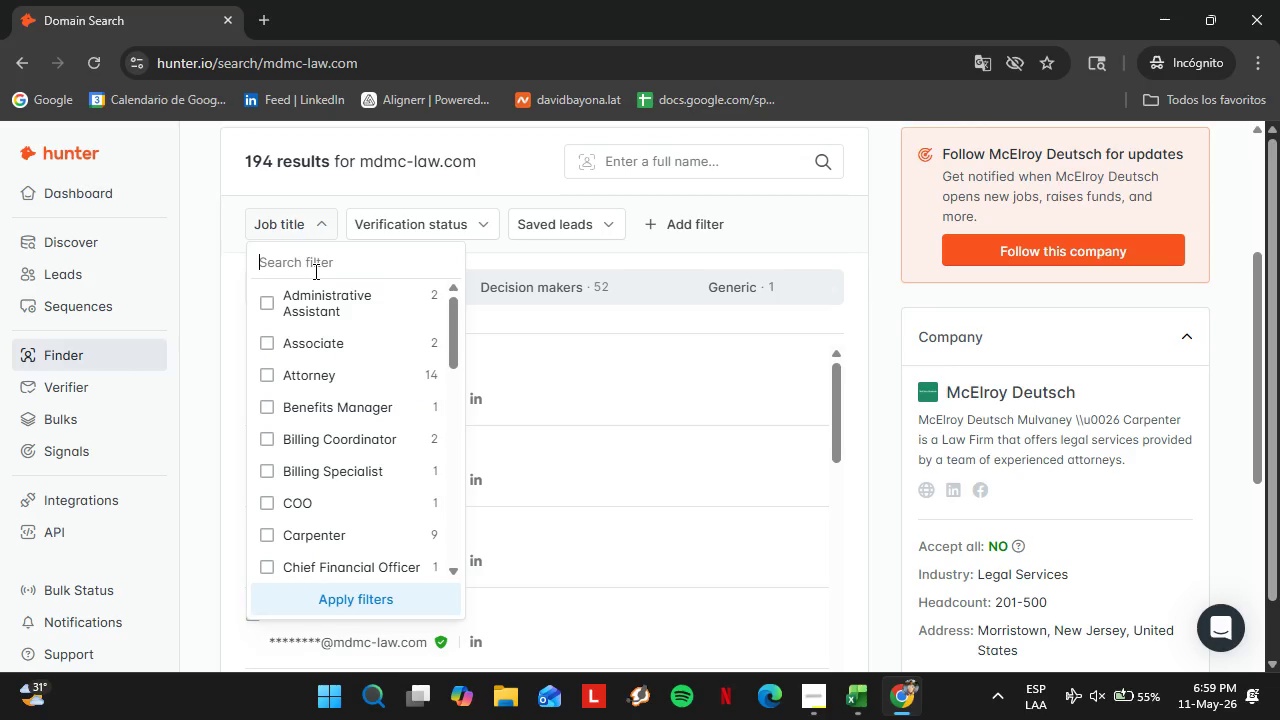 
triple_click([314, 271])
 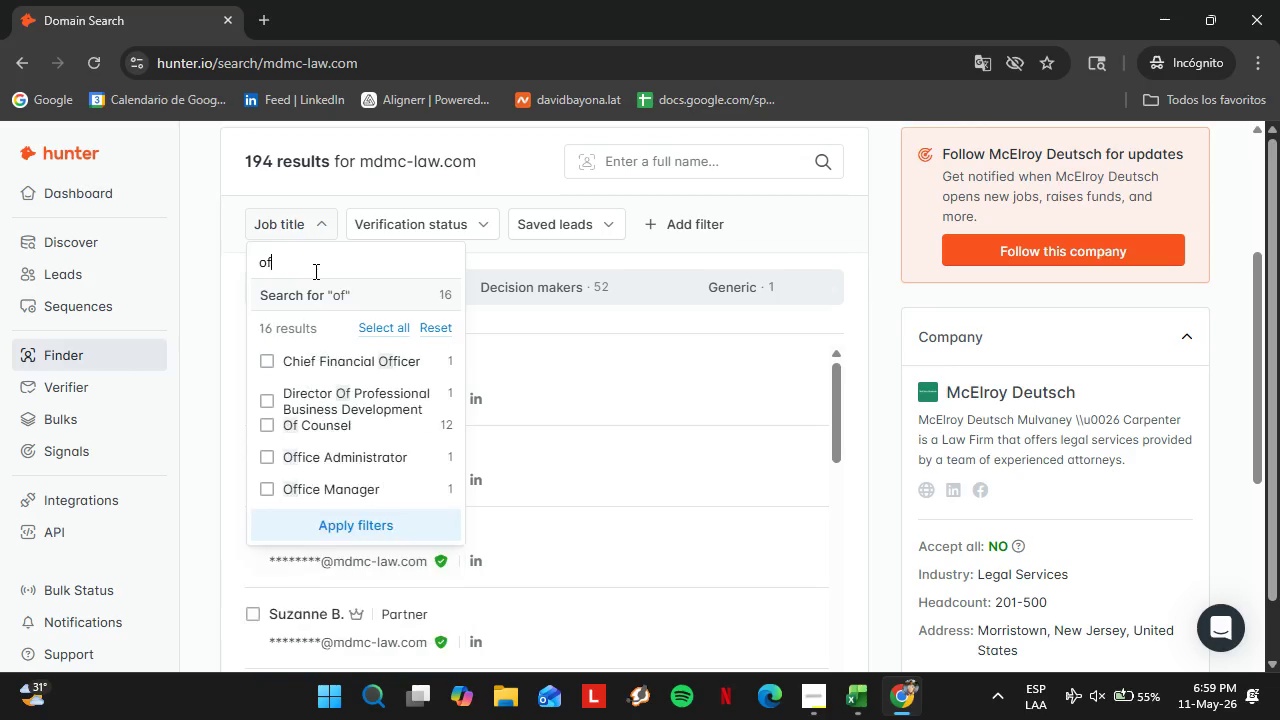 
type(office)
 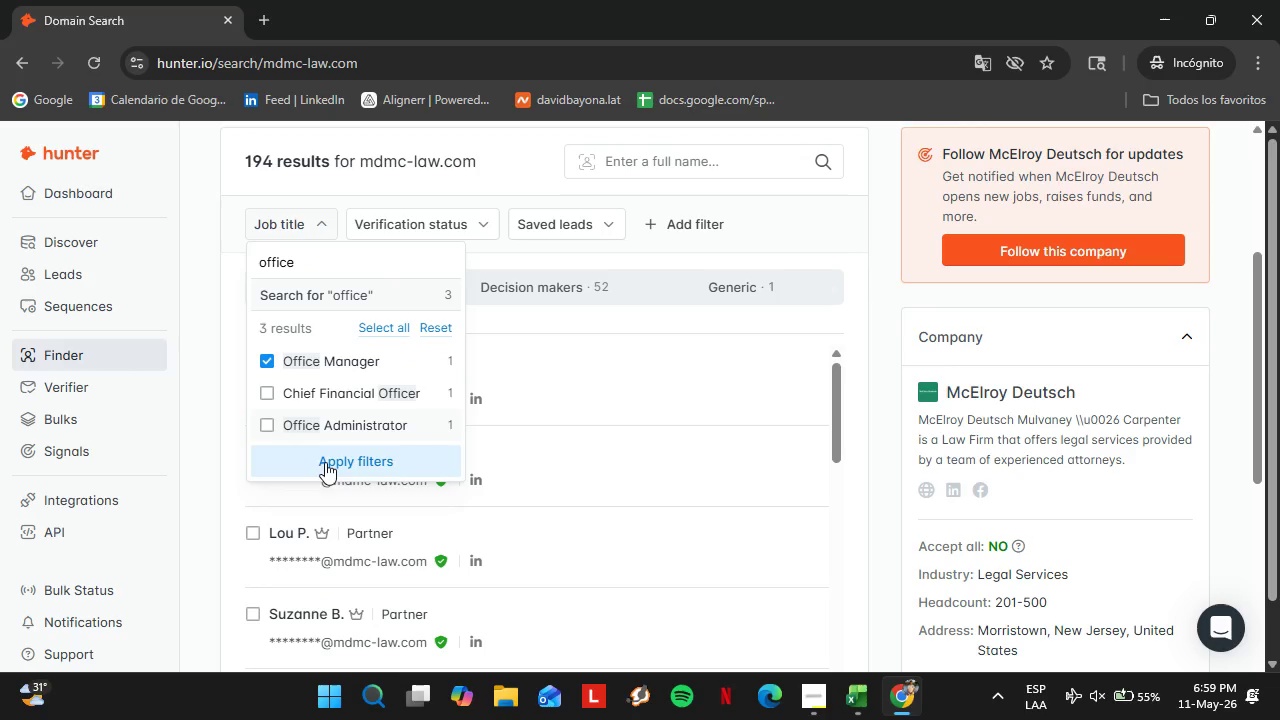 
double_click([327, 463])
 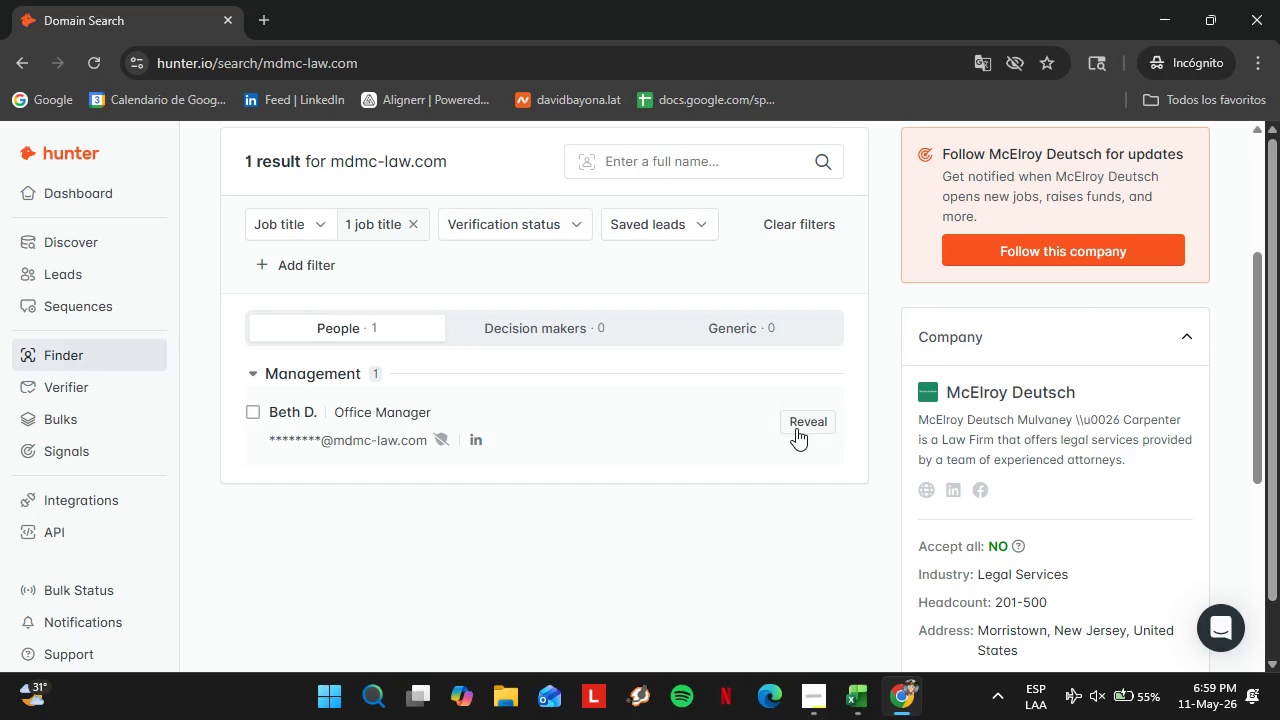 
left_click([796, 428])
 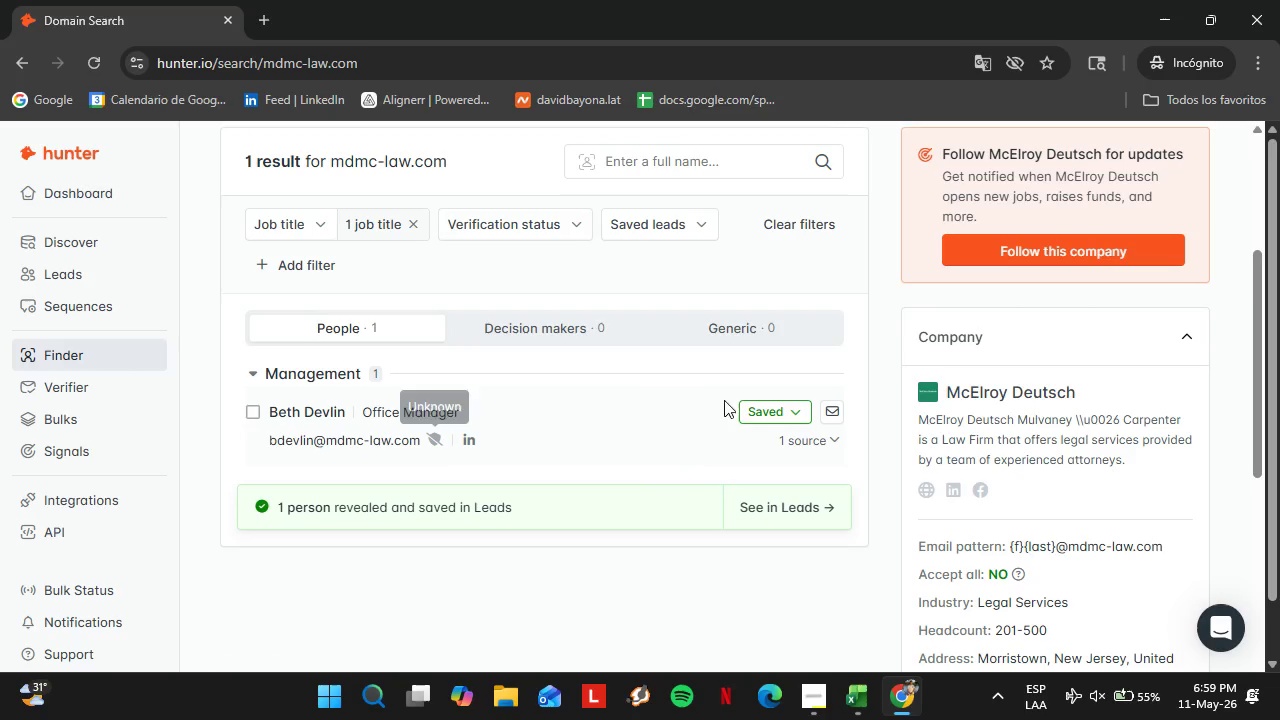 
left_click([767, 408])
 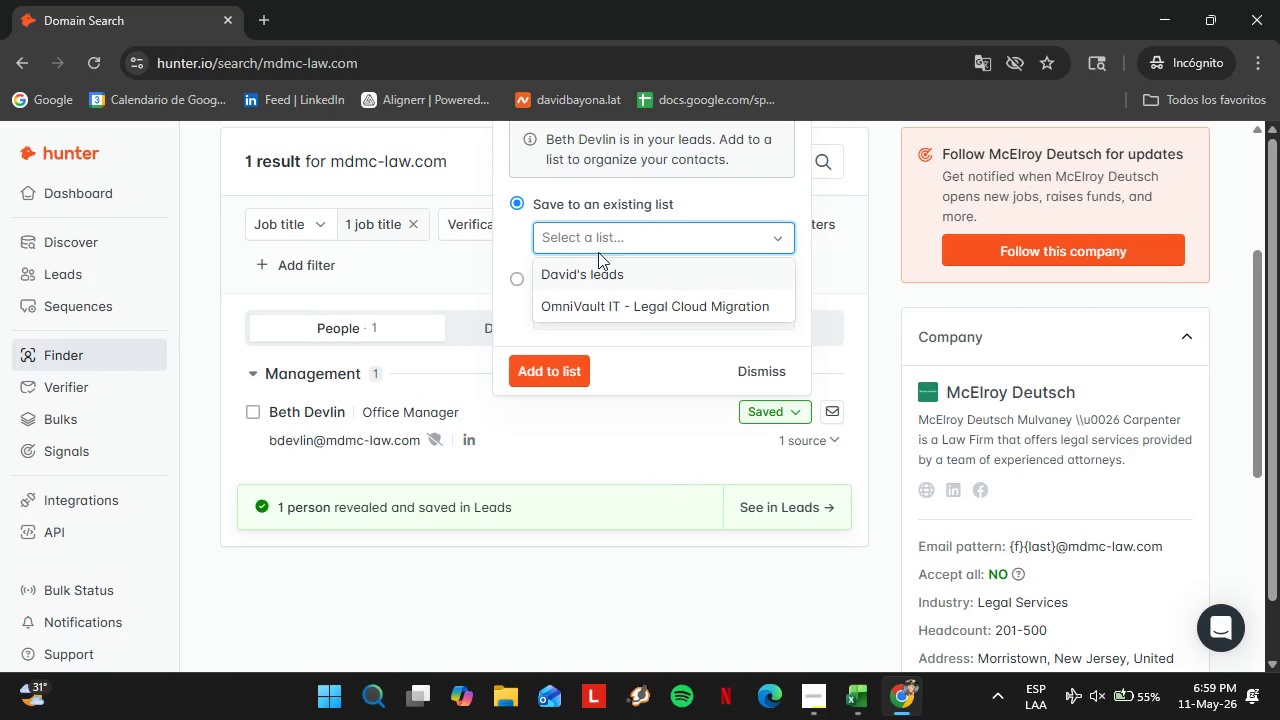 
left_click([598, 226])
 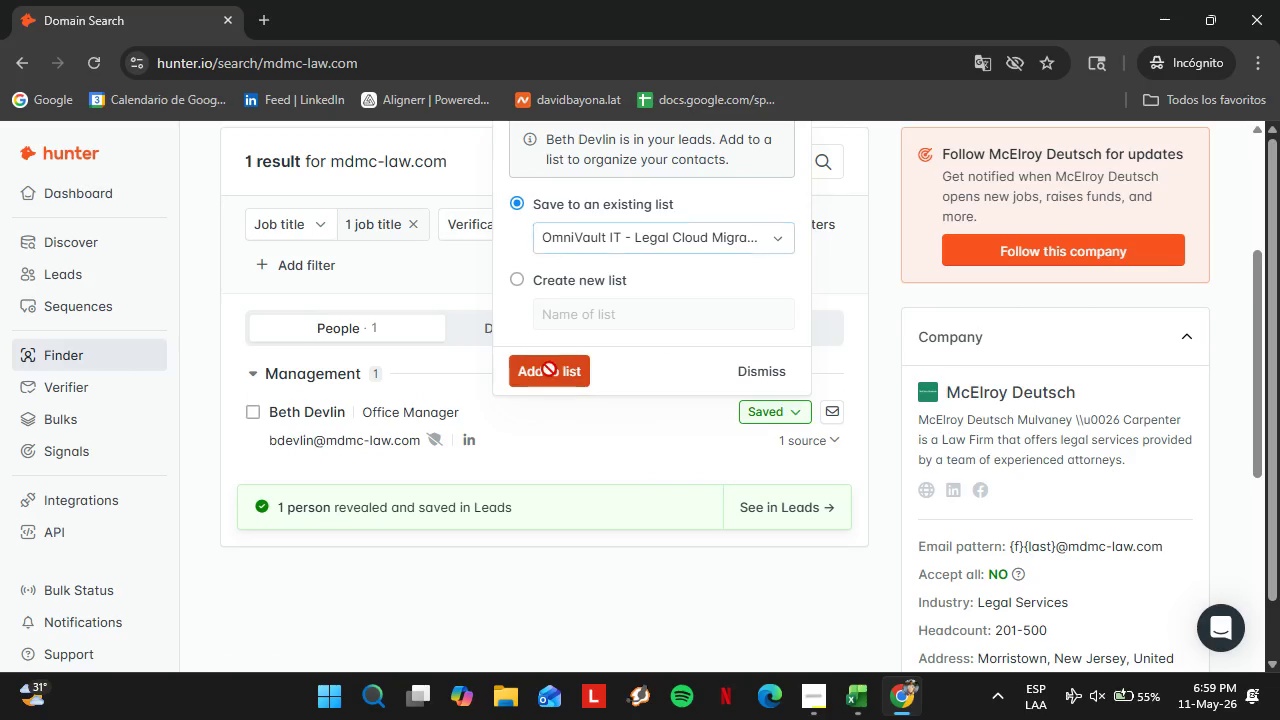 
double_click([549, 369])
 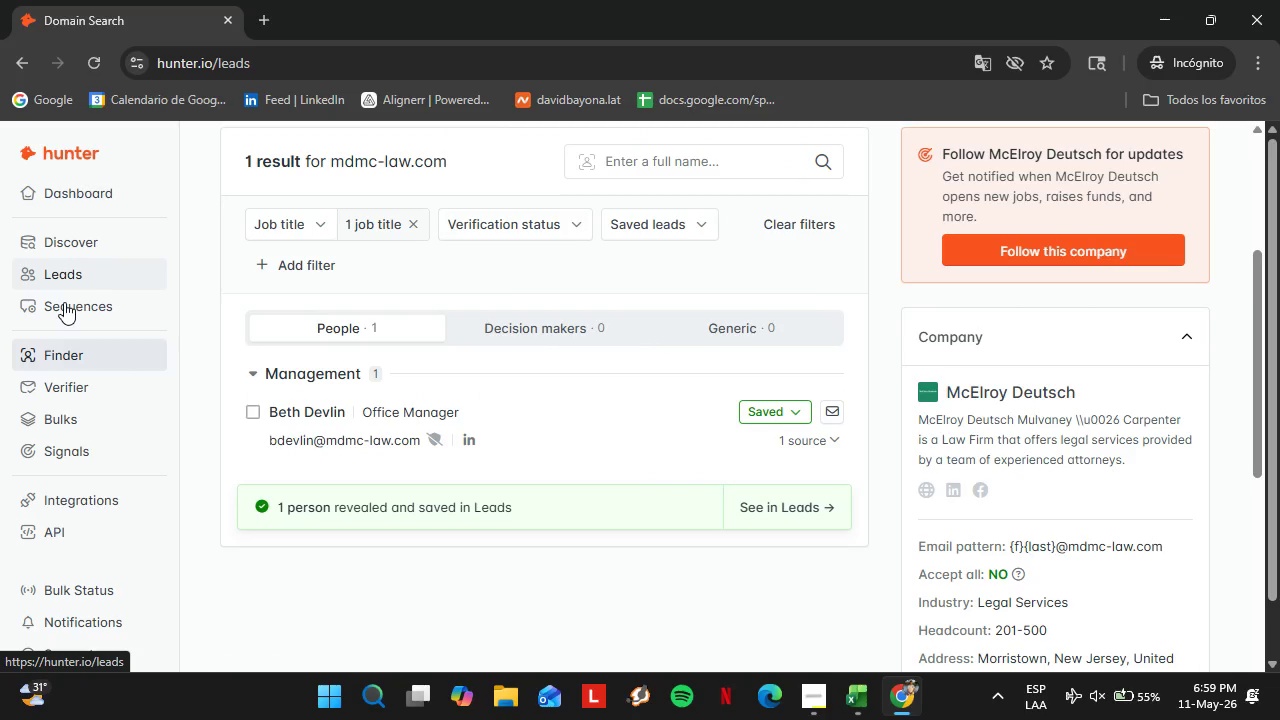 
mouse_move([75, 297])
 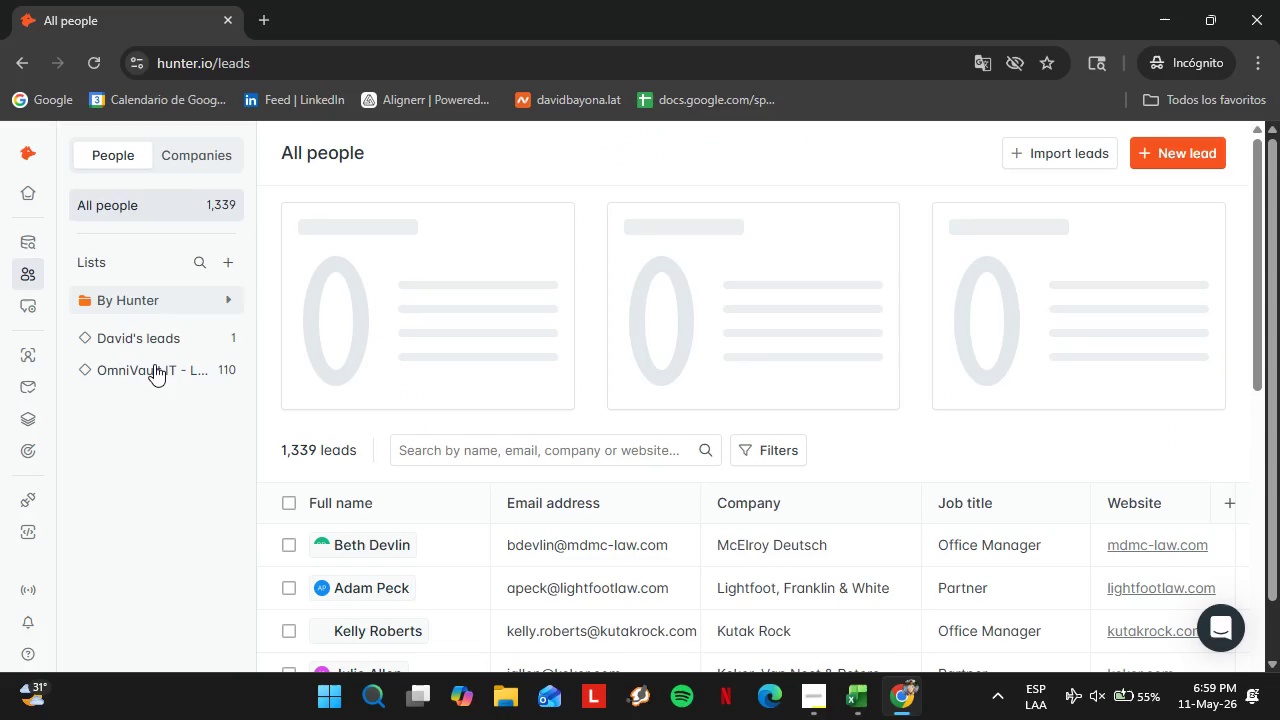 
left_click([156, 364])
 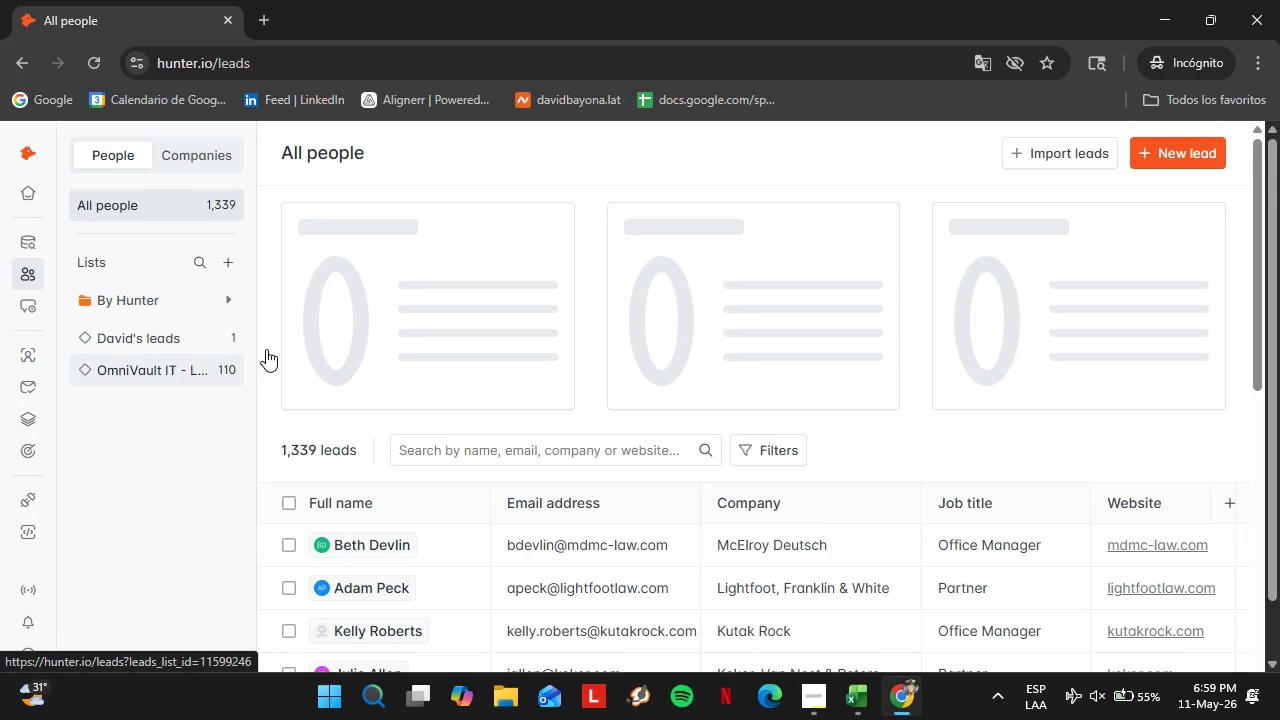 
left_click([817, 691])